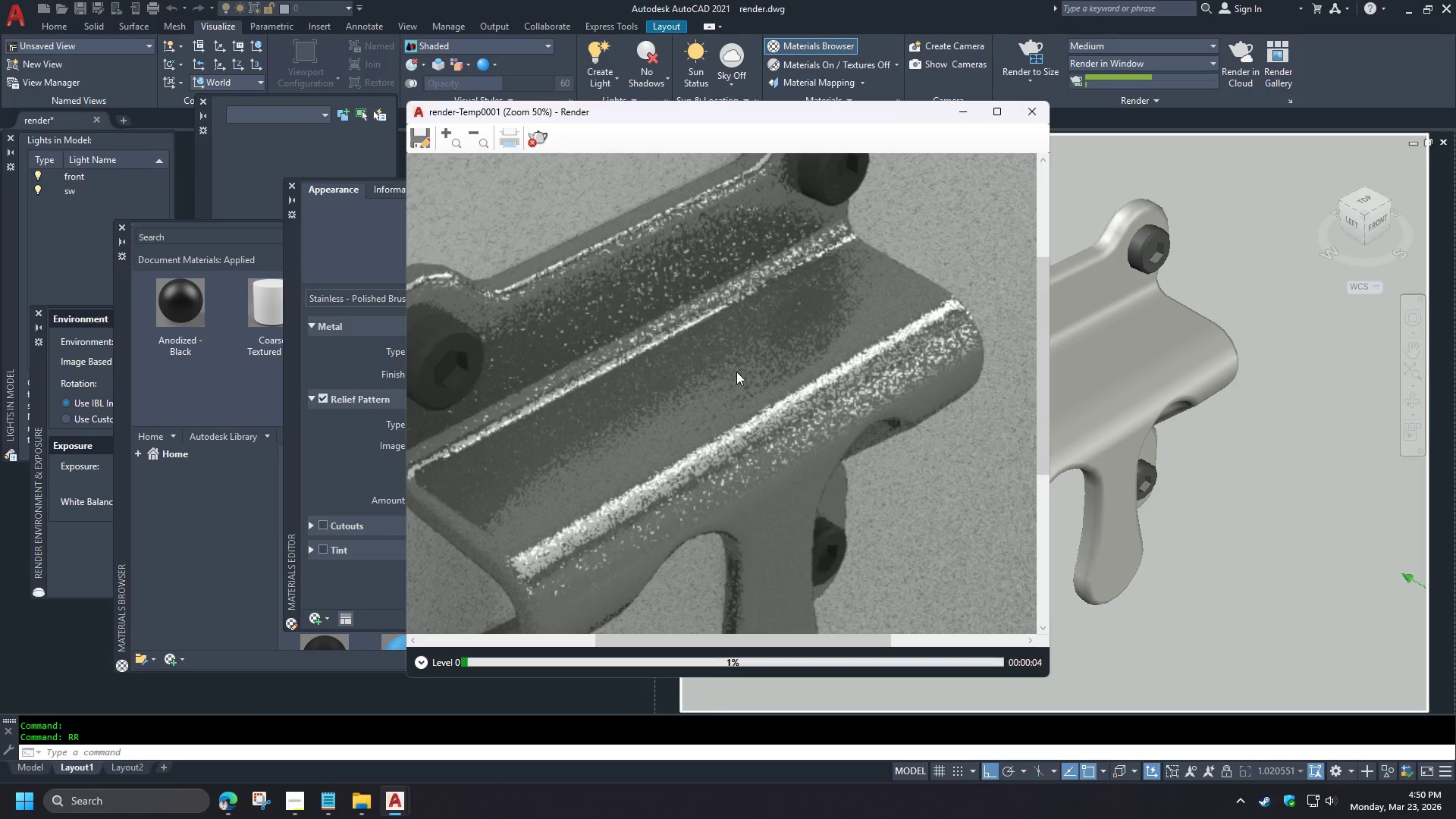 
scroll: coordinate [736, 372], scroll_direction: down, amount: 1.0
 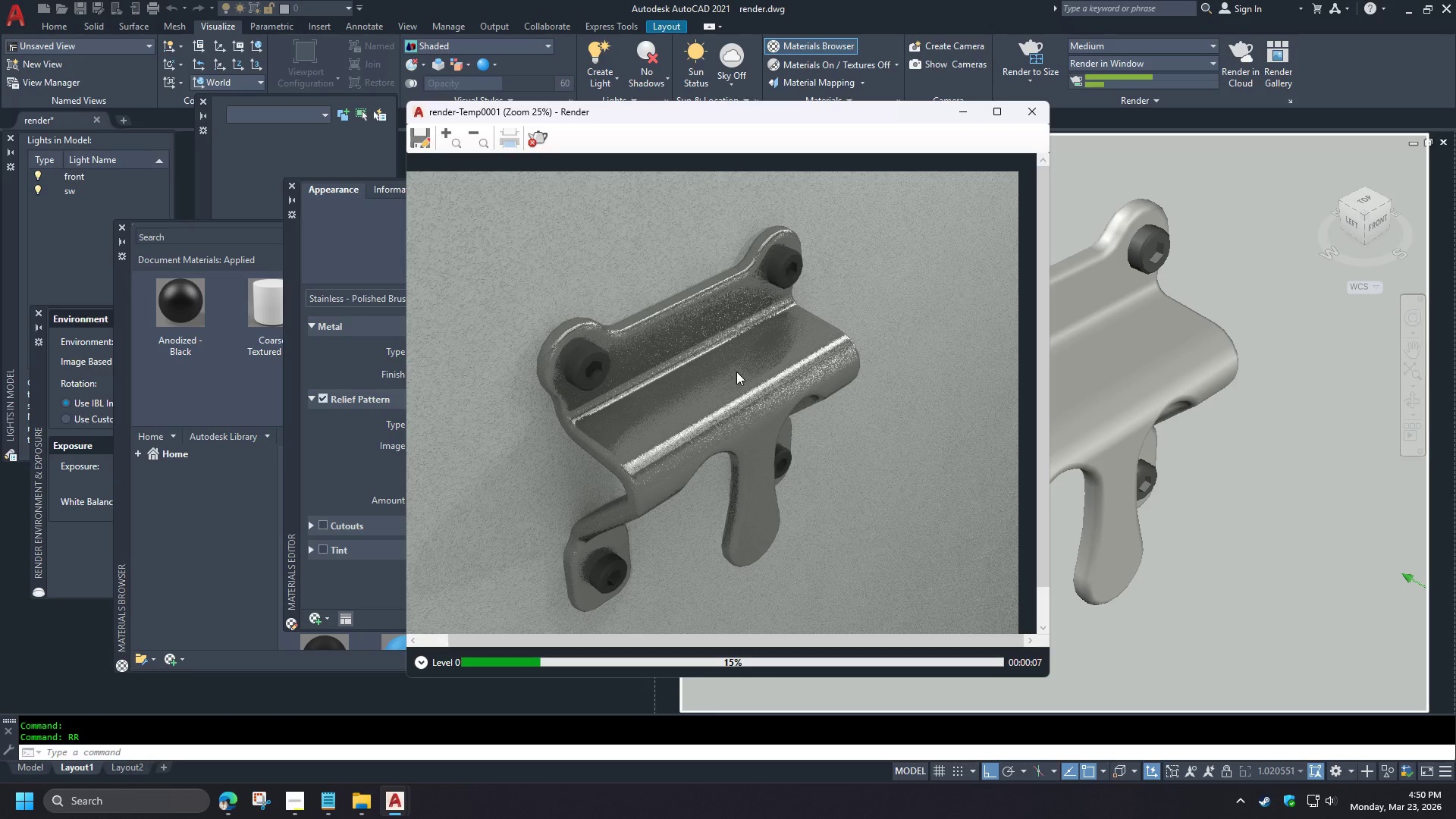 
scroll: coordinate [736, 372], scroll_direction: up, amount: 2.0
 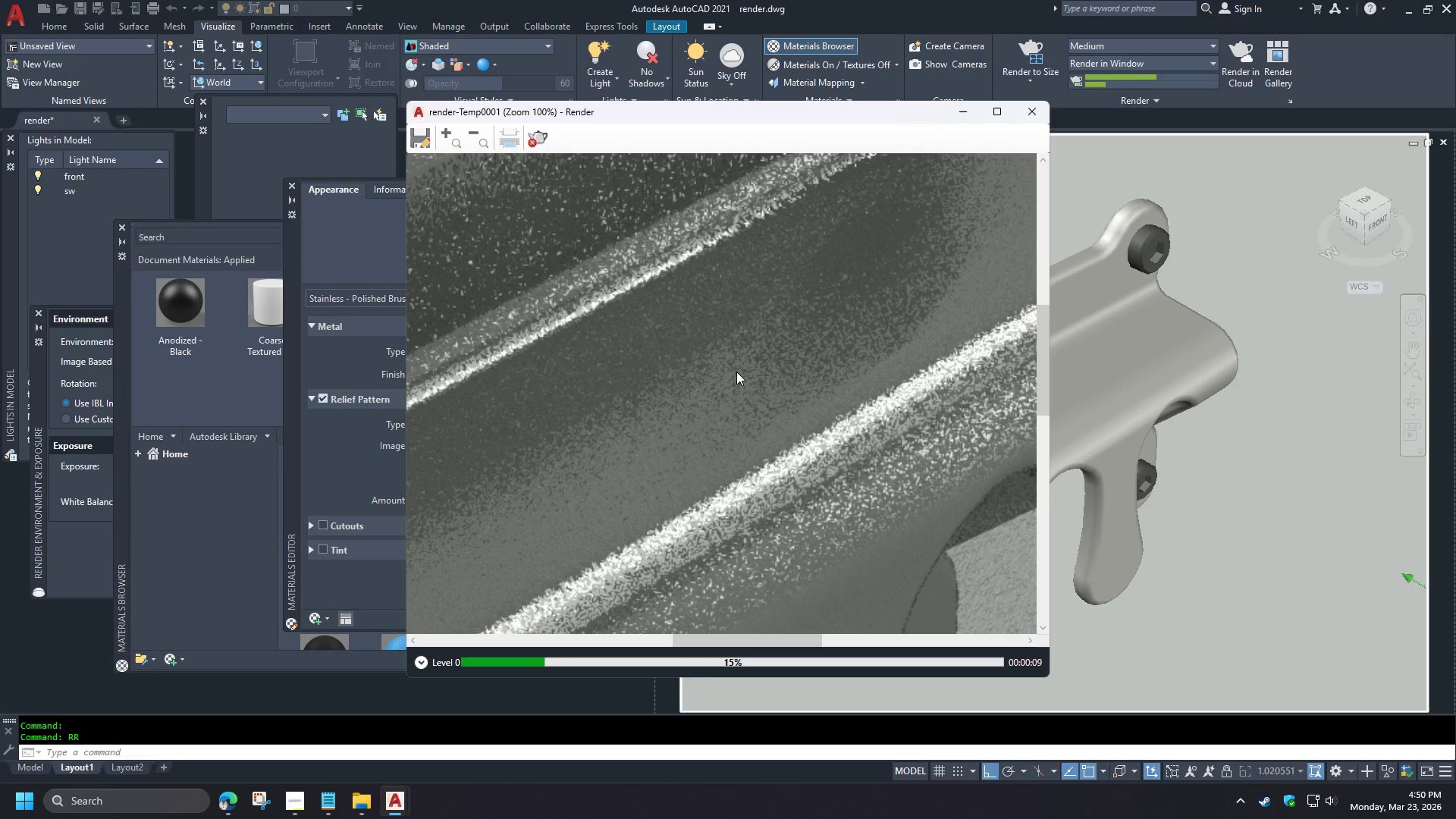 
scroll: coordinate [736, 372], scroll_direction: down, amount: 2.0
 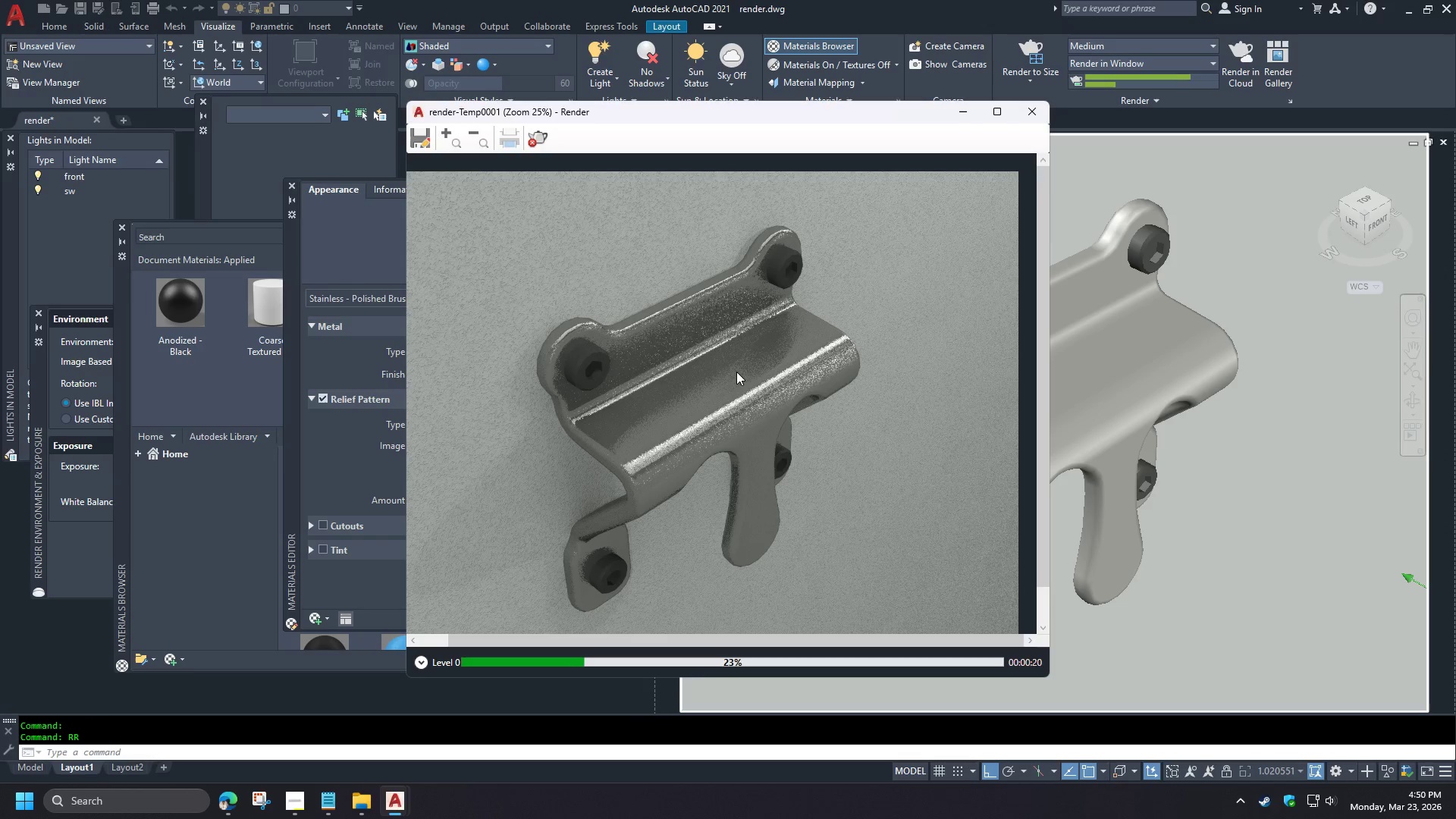 
wait(16.16)
 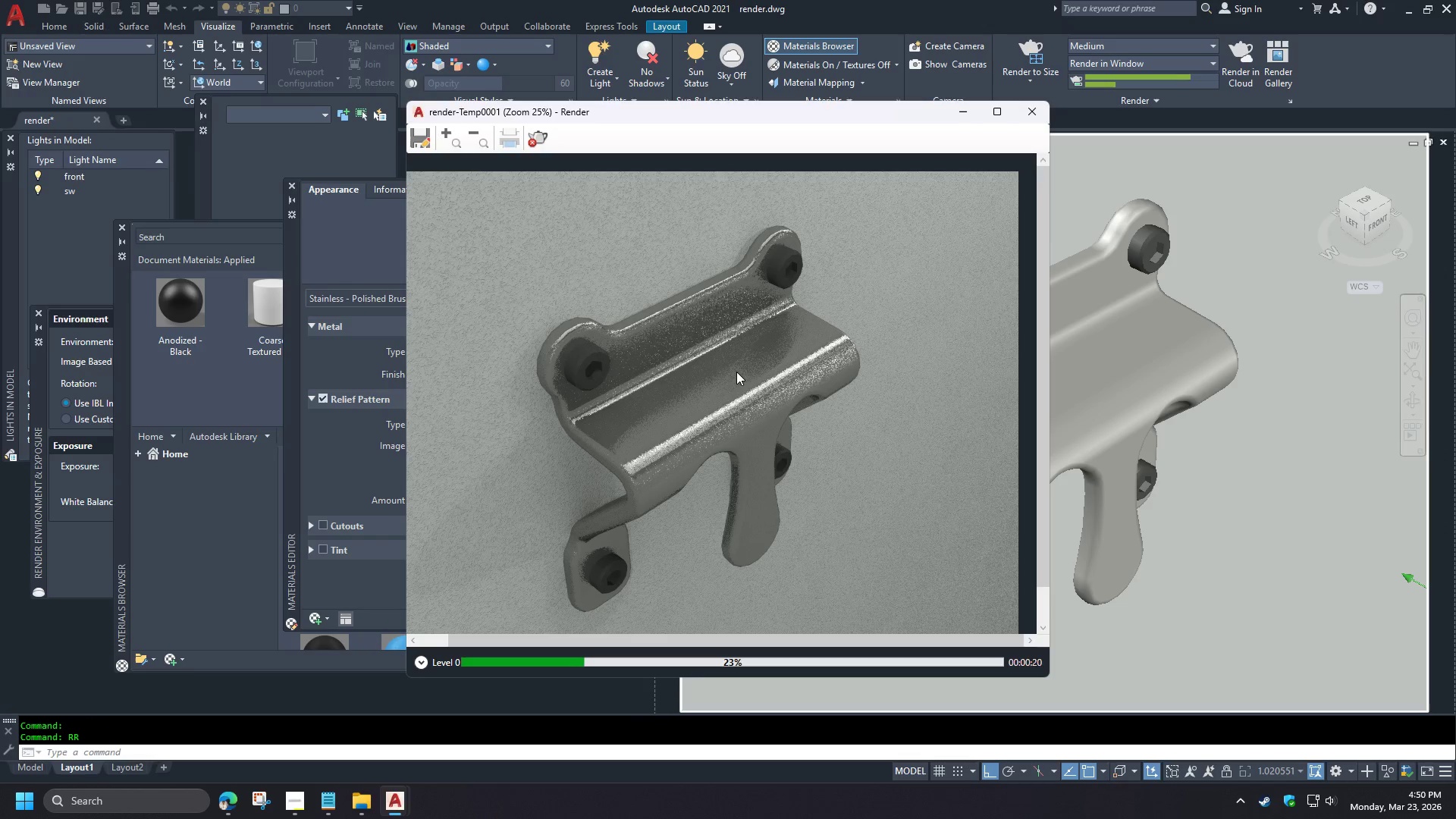 
left_click([312, 469])
 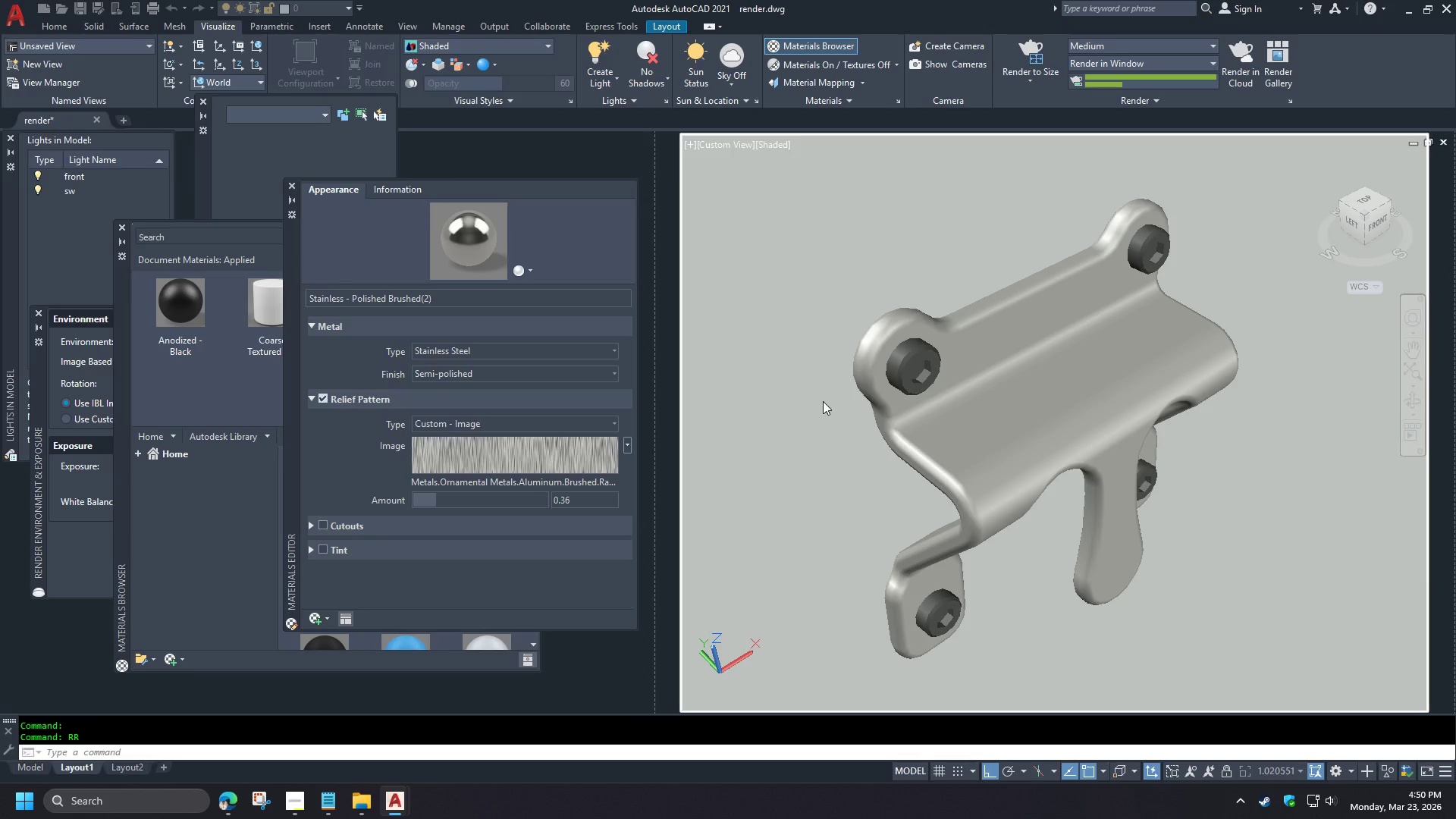 
wait(6.78)
 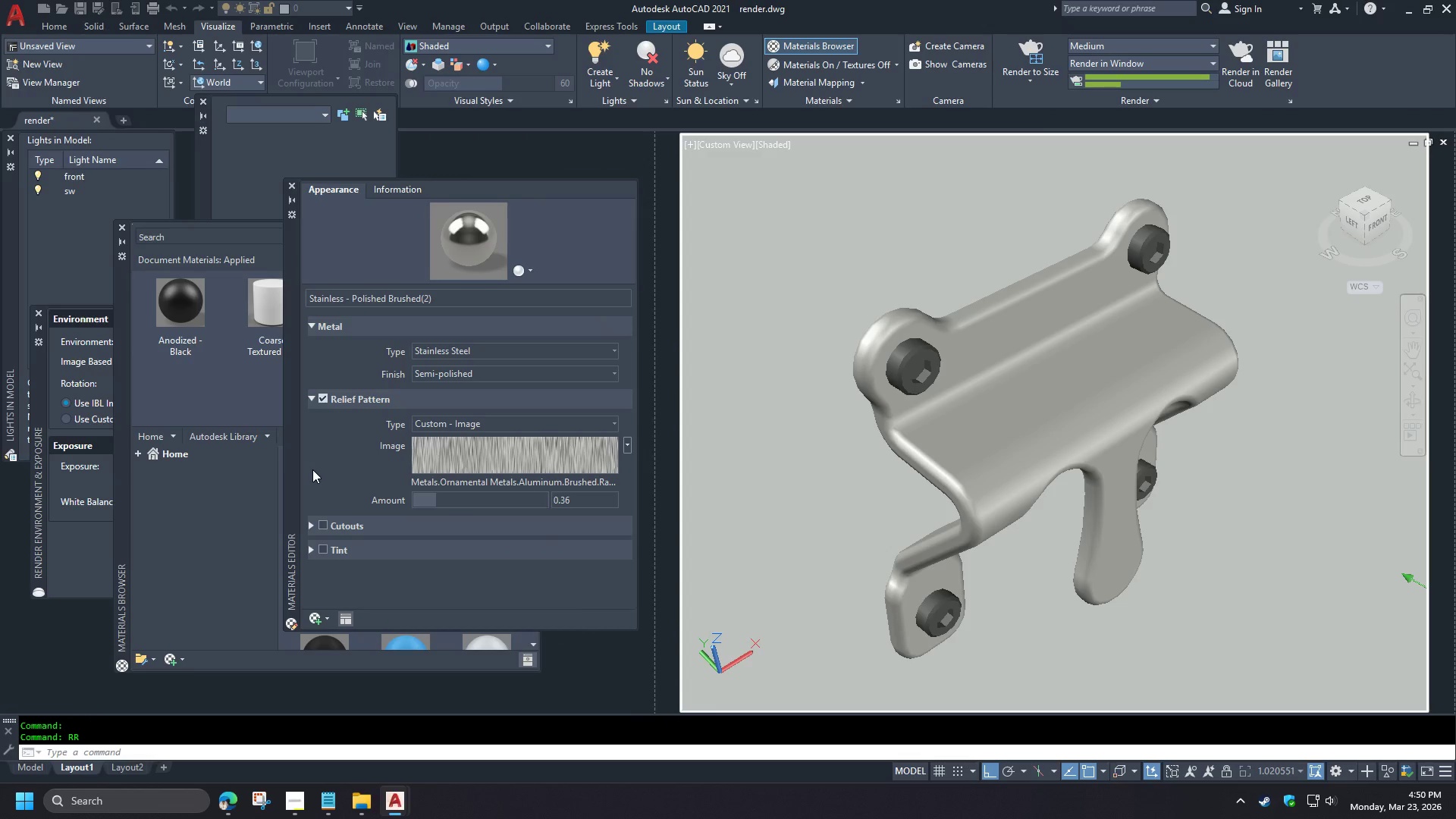 
double_click([453, 740])
 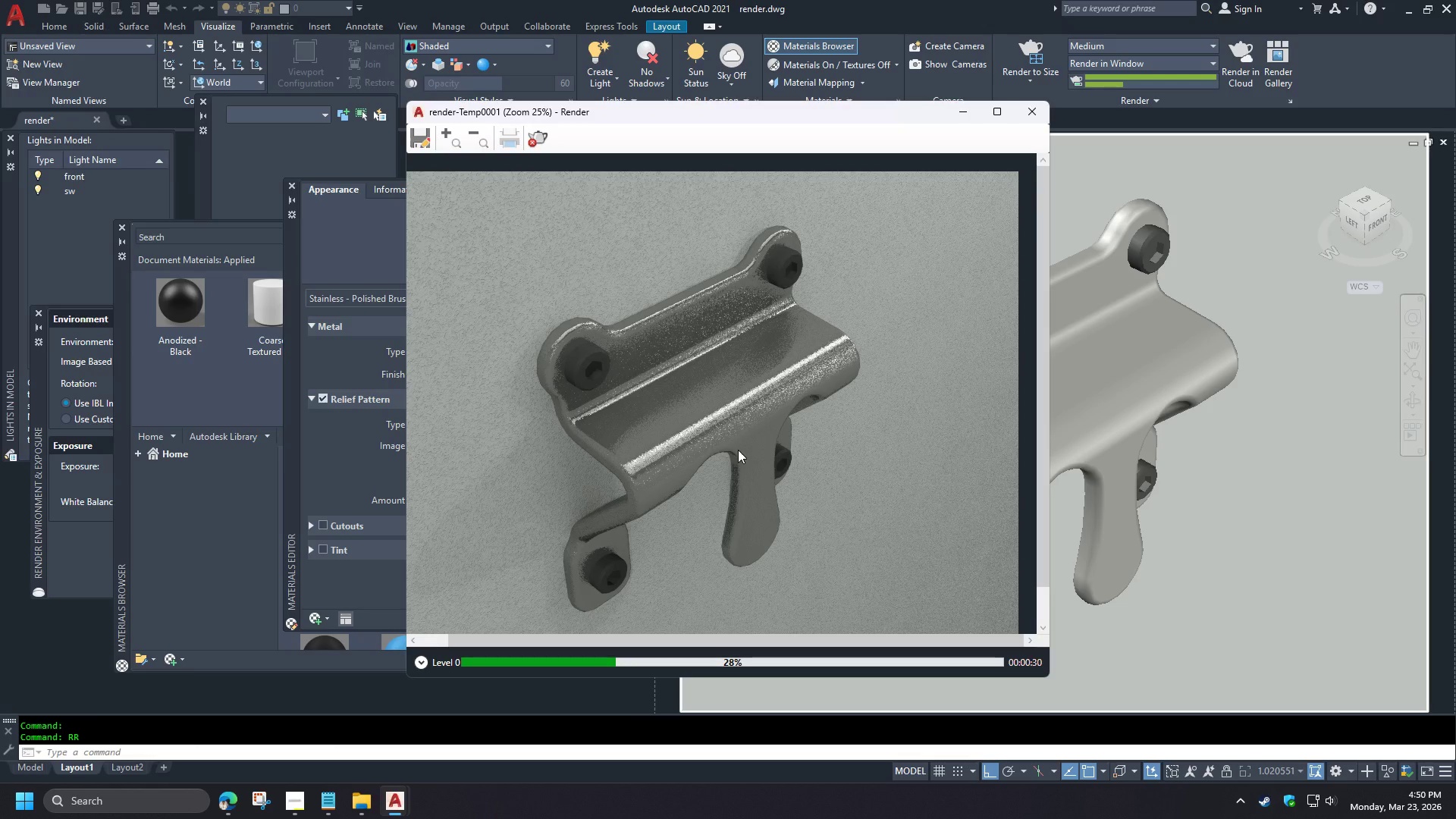 
scroll: coordinate [738, 450], scroll_direction: down, amount: 2.0
 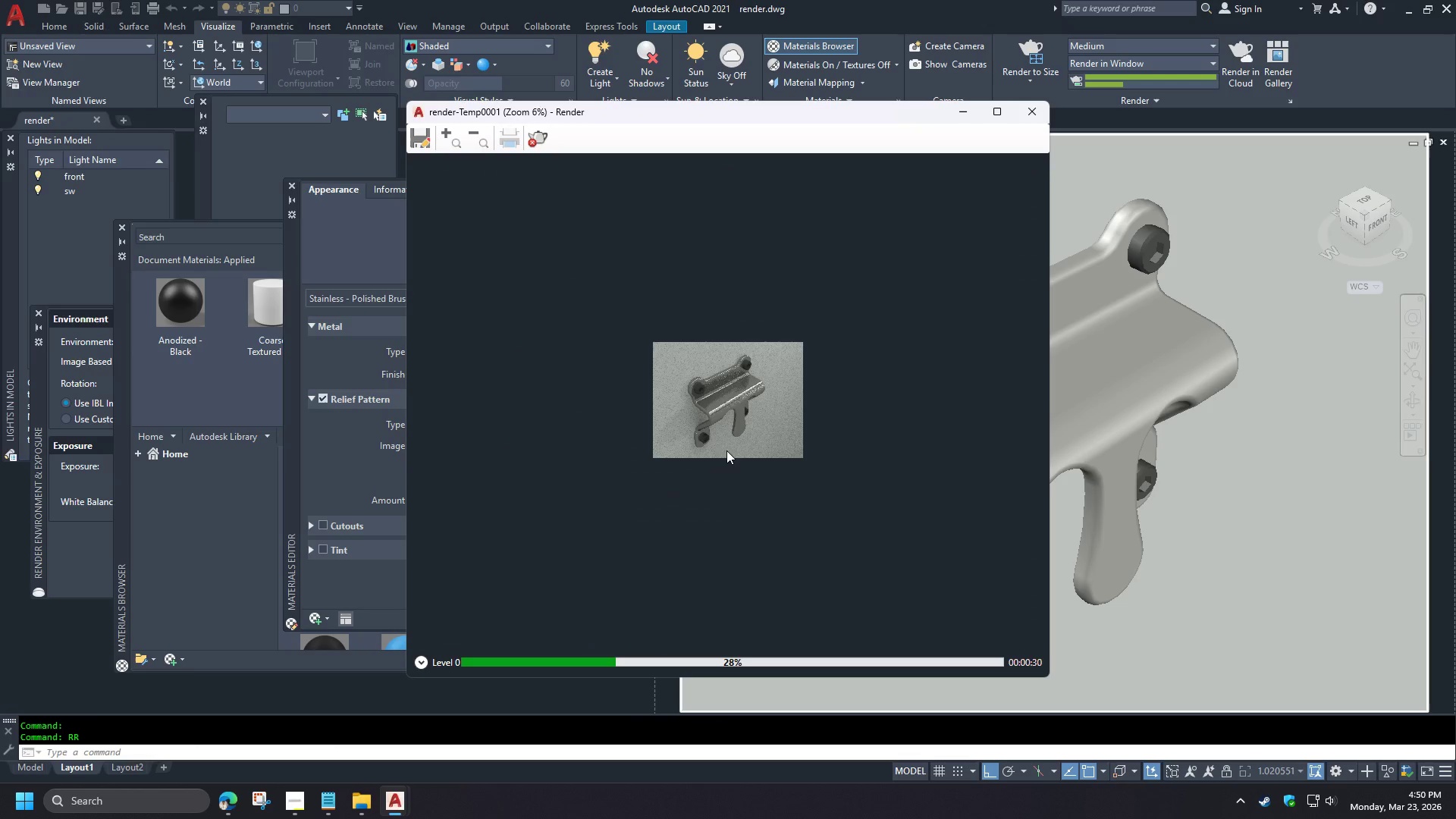 
scroll: coordinate [714, 433], scroll_direction: up, amount: 2.0
 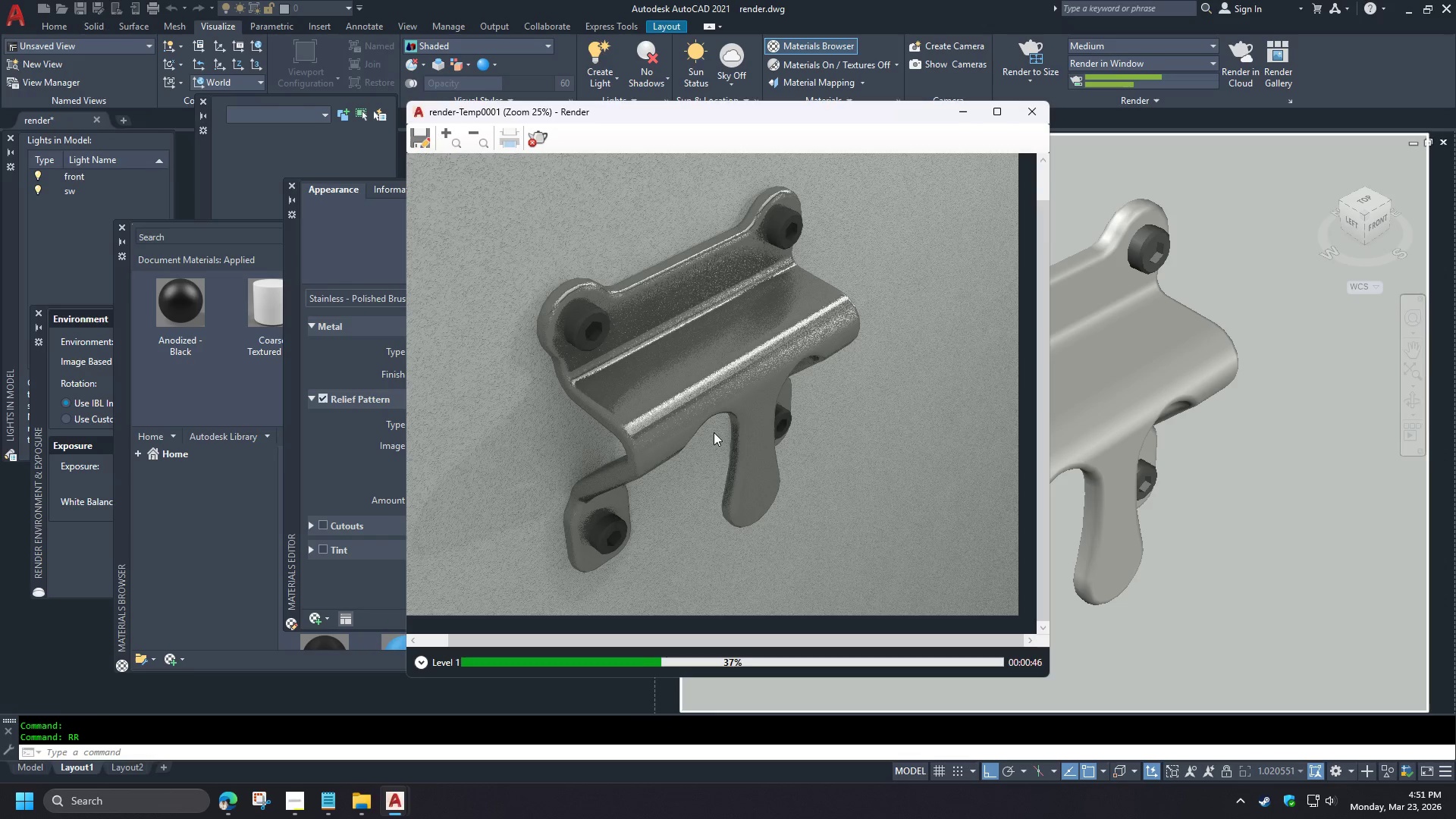 
wait(23.47)
 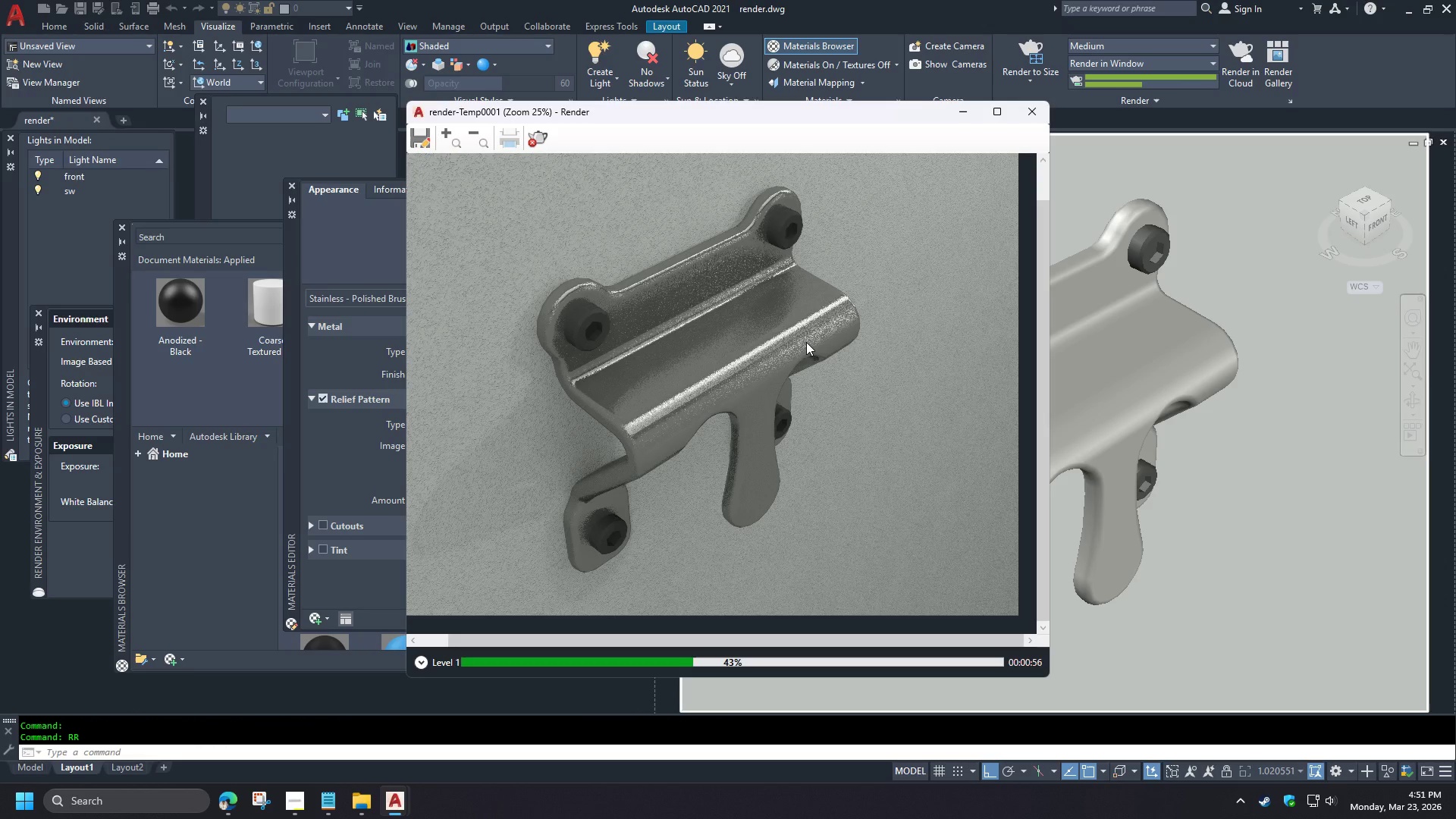 
hold_key(key=Escape, duration=1.83)
 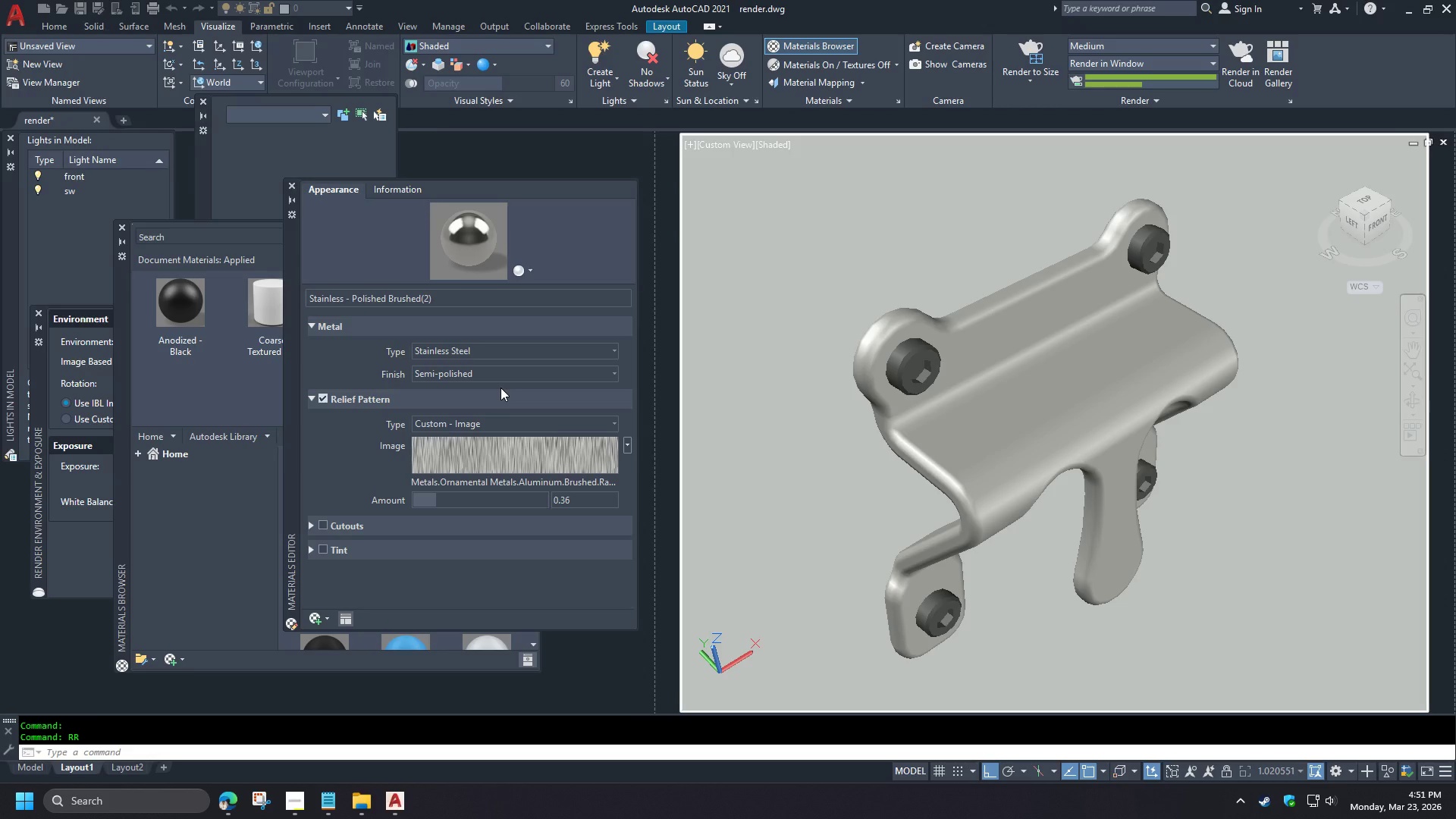 
scroll: coordinate [735, 392], scroll_direction: up, amount: 2.0
 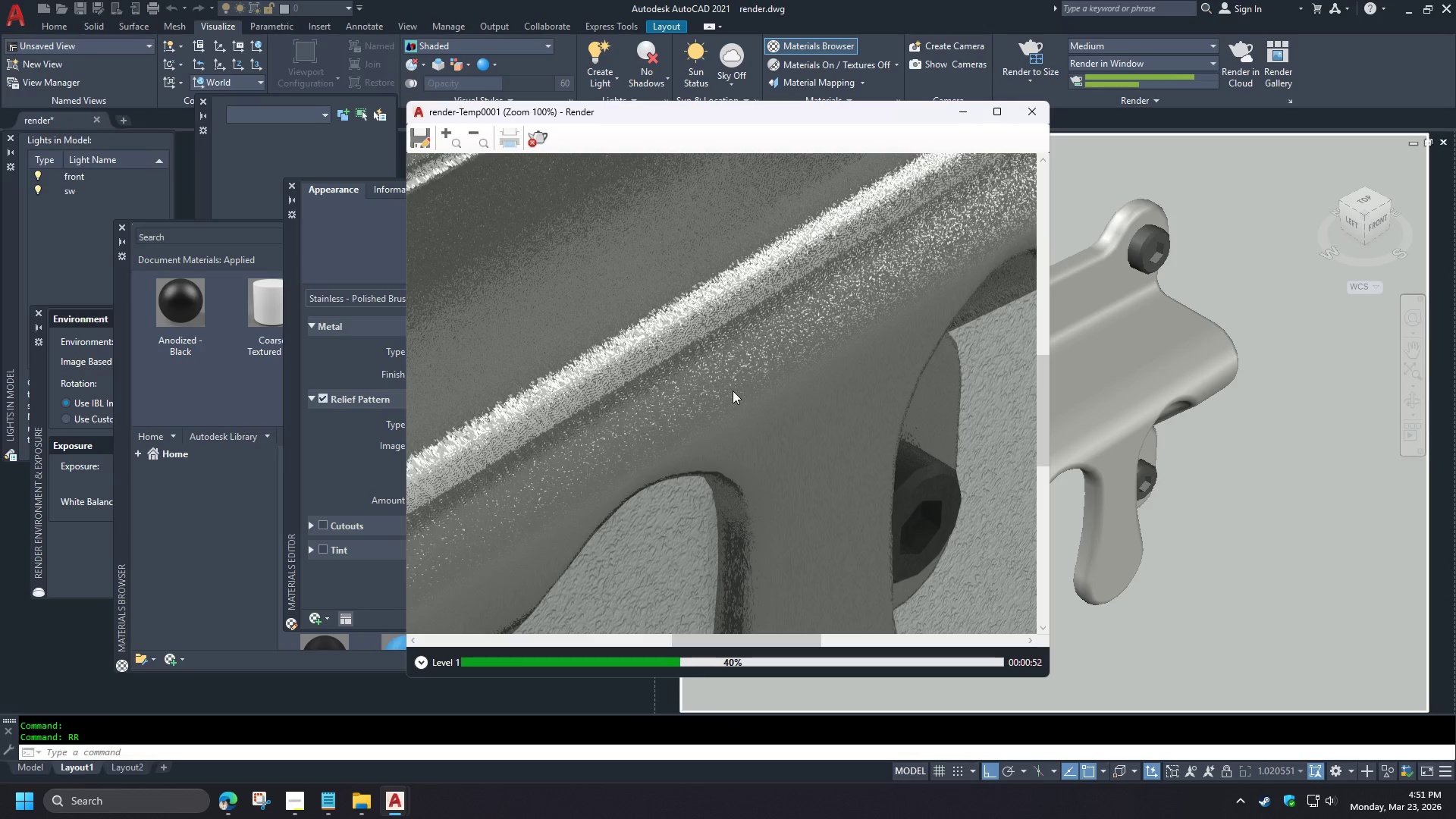 
left_click([369, 478])
 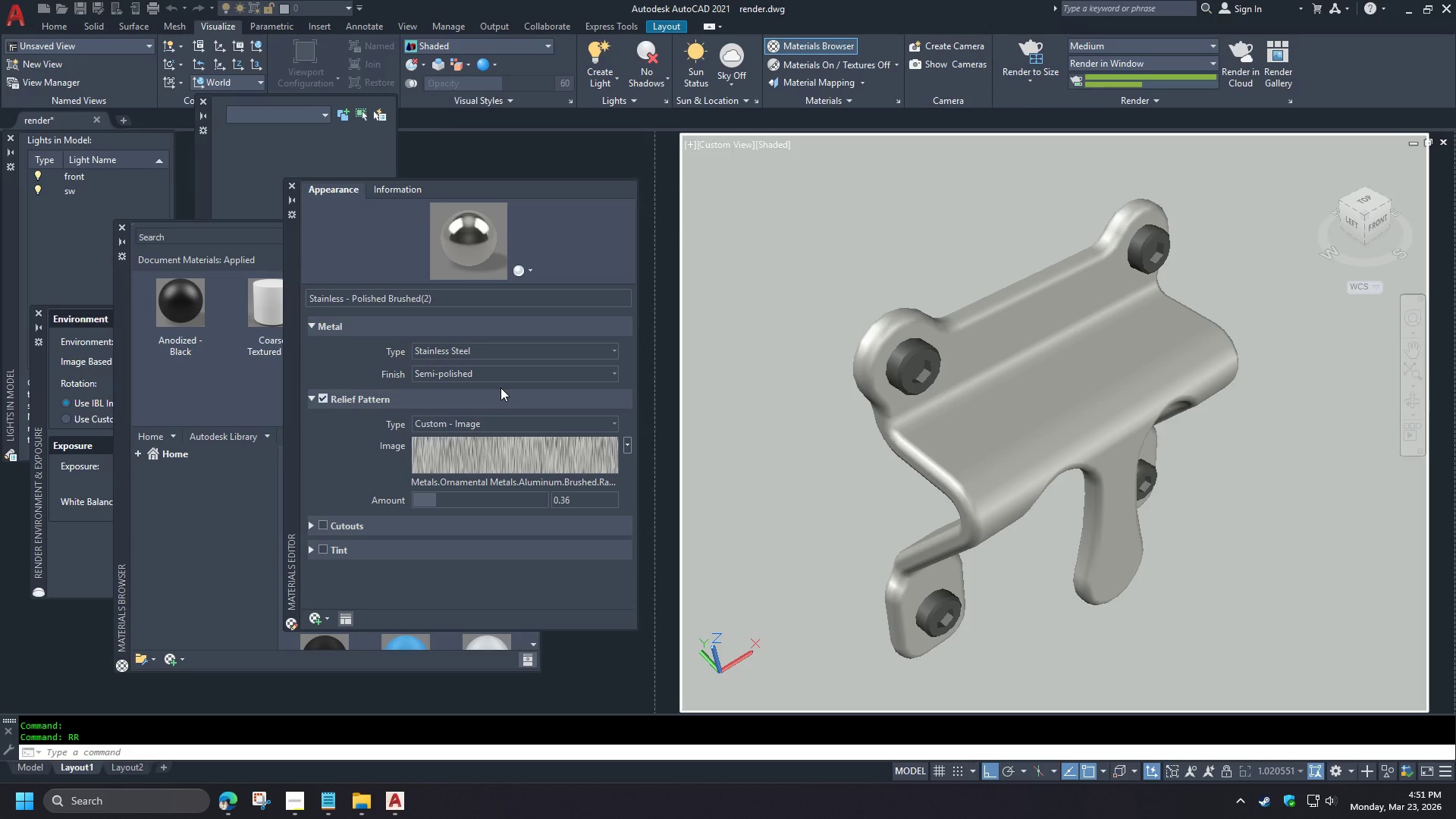 
scroll: coordinate [731, 384], scroll_direction: up, amount: 1.0
 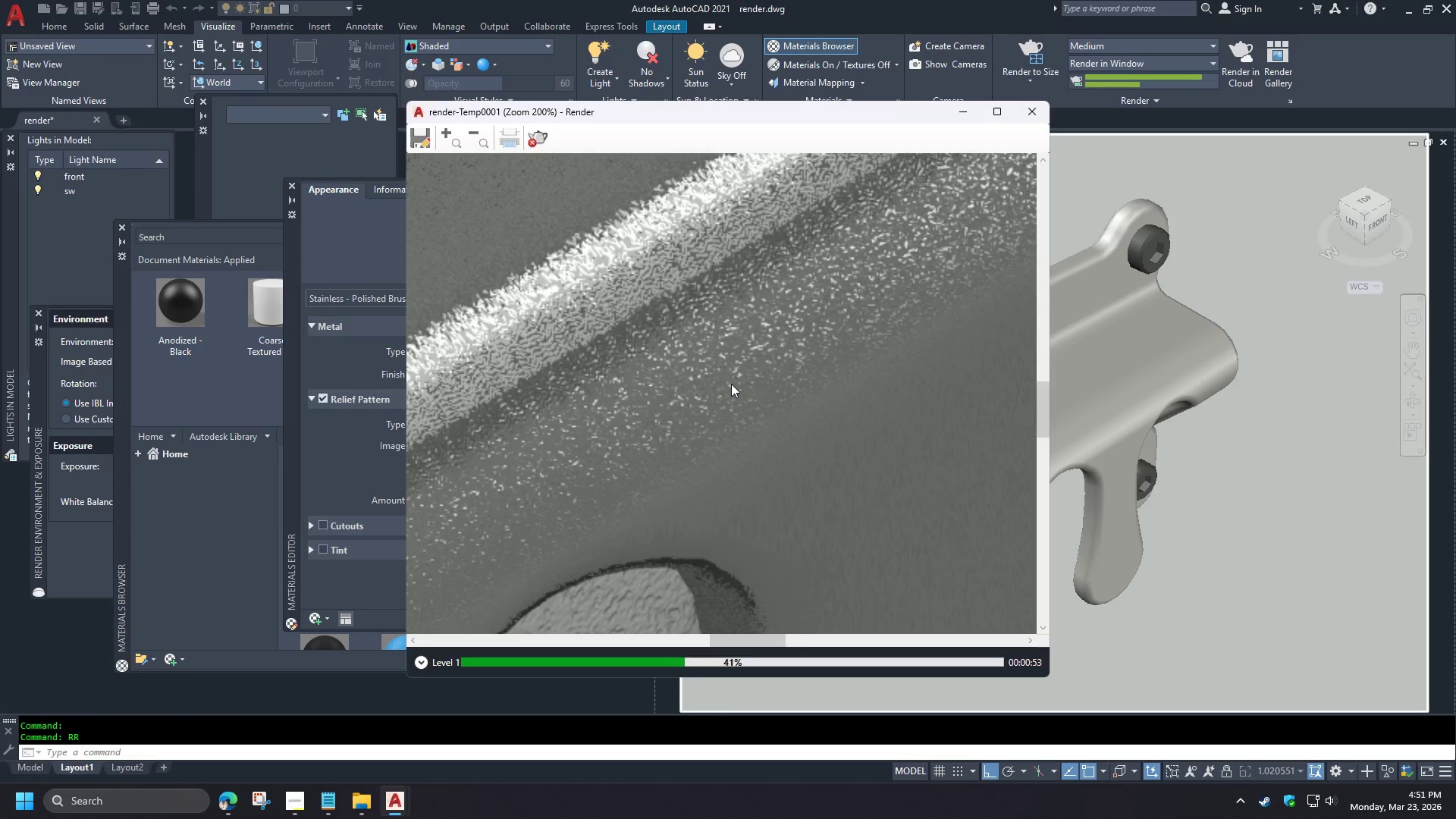 
left_click([357, 481])
 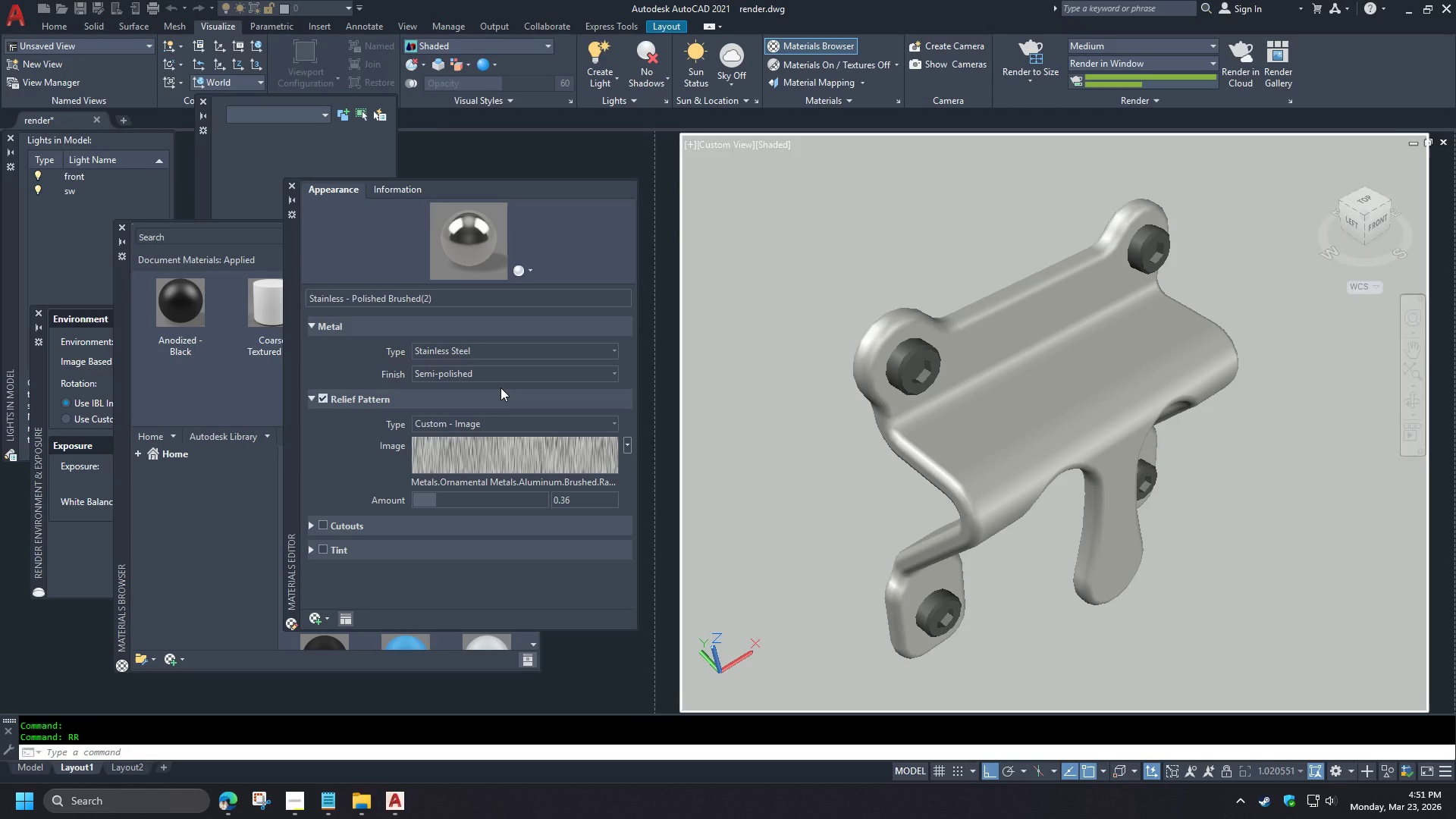 
scroll: coordinate [731, 384], scroll_direction: down, amount: 1.0
 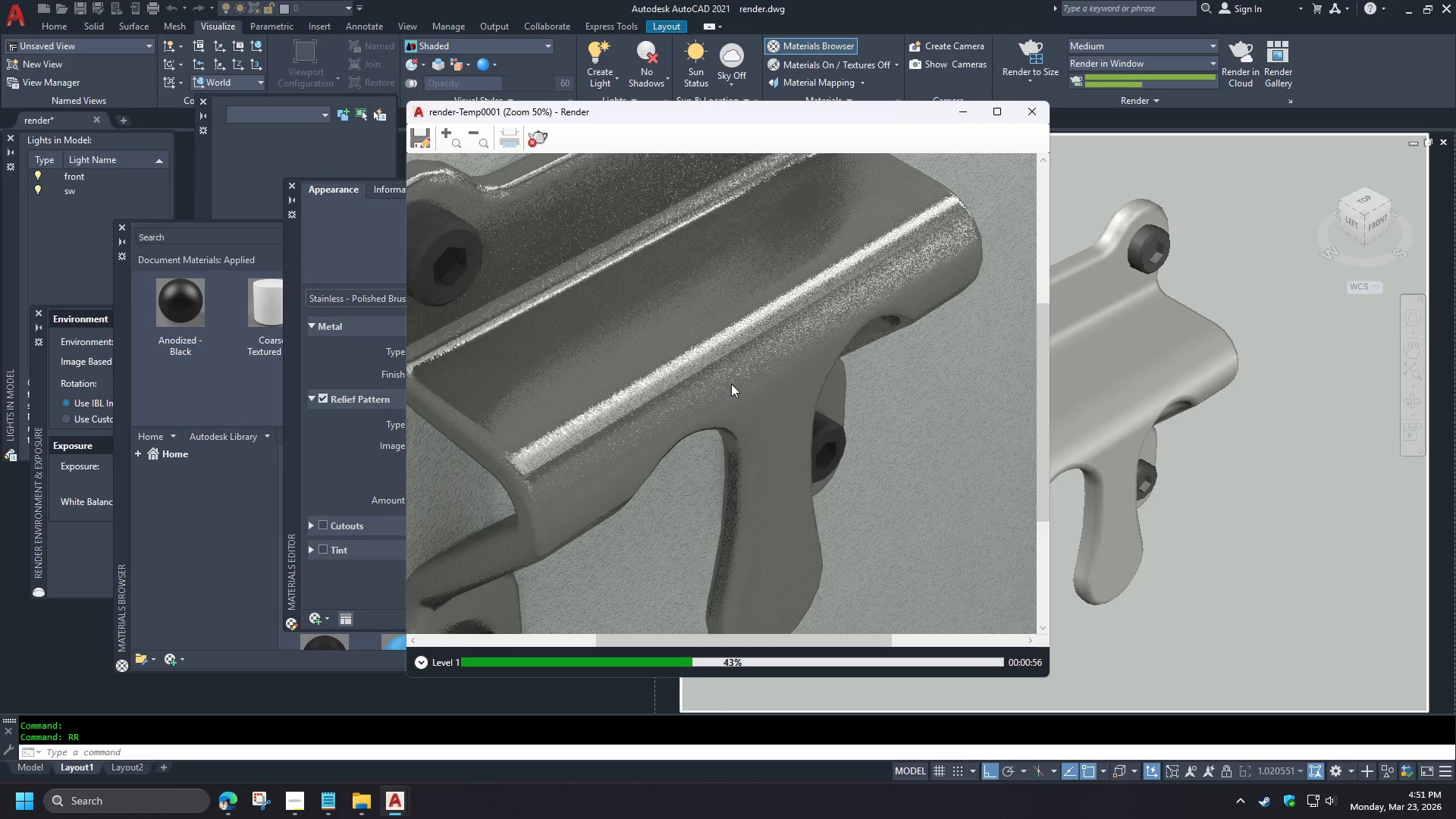 
key(Escape)
 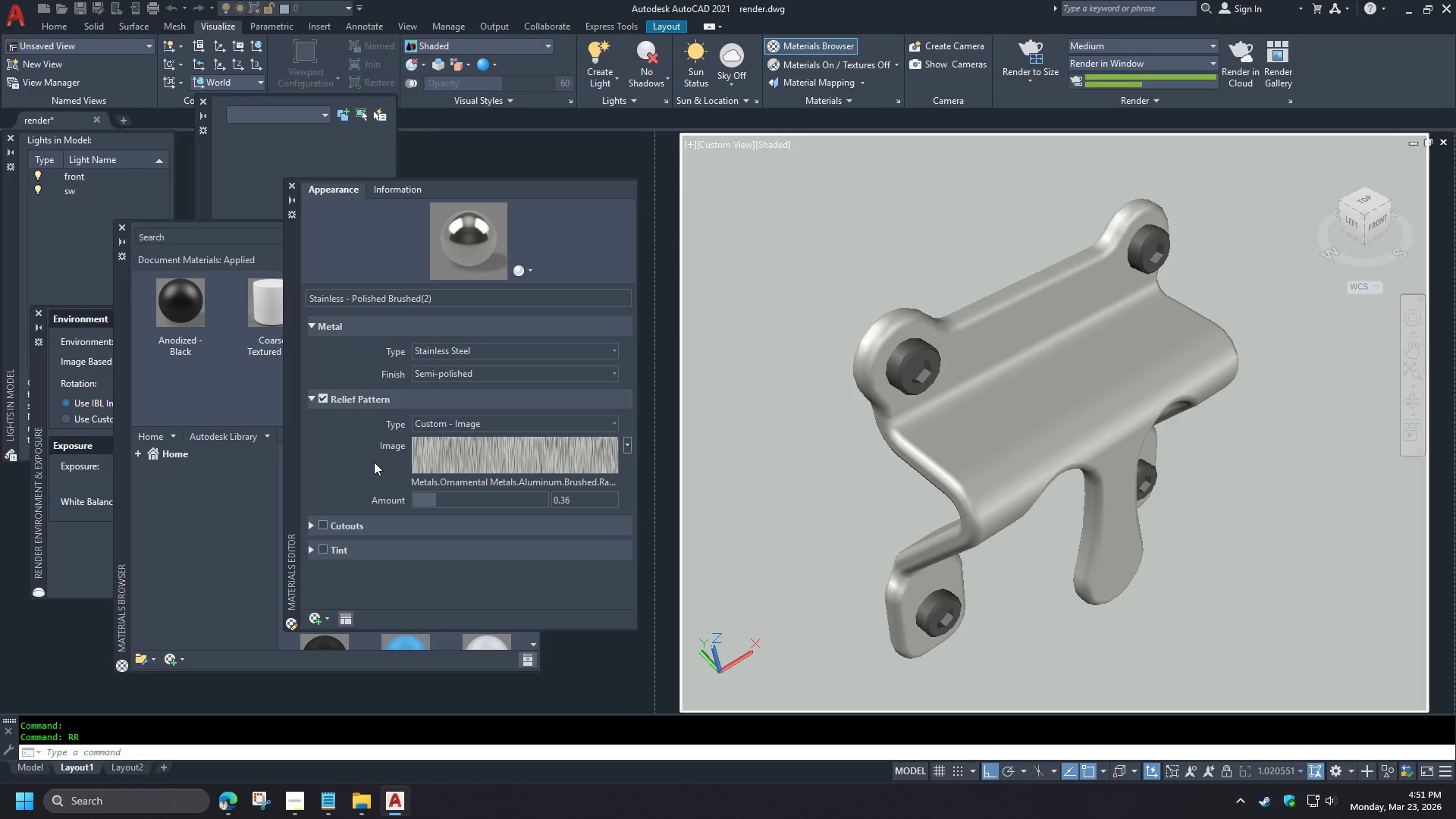 
key(Escape)
 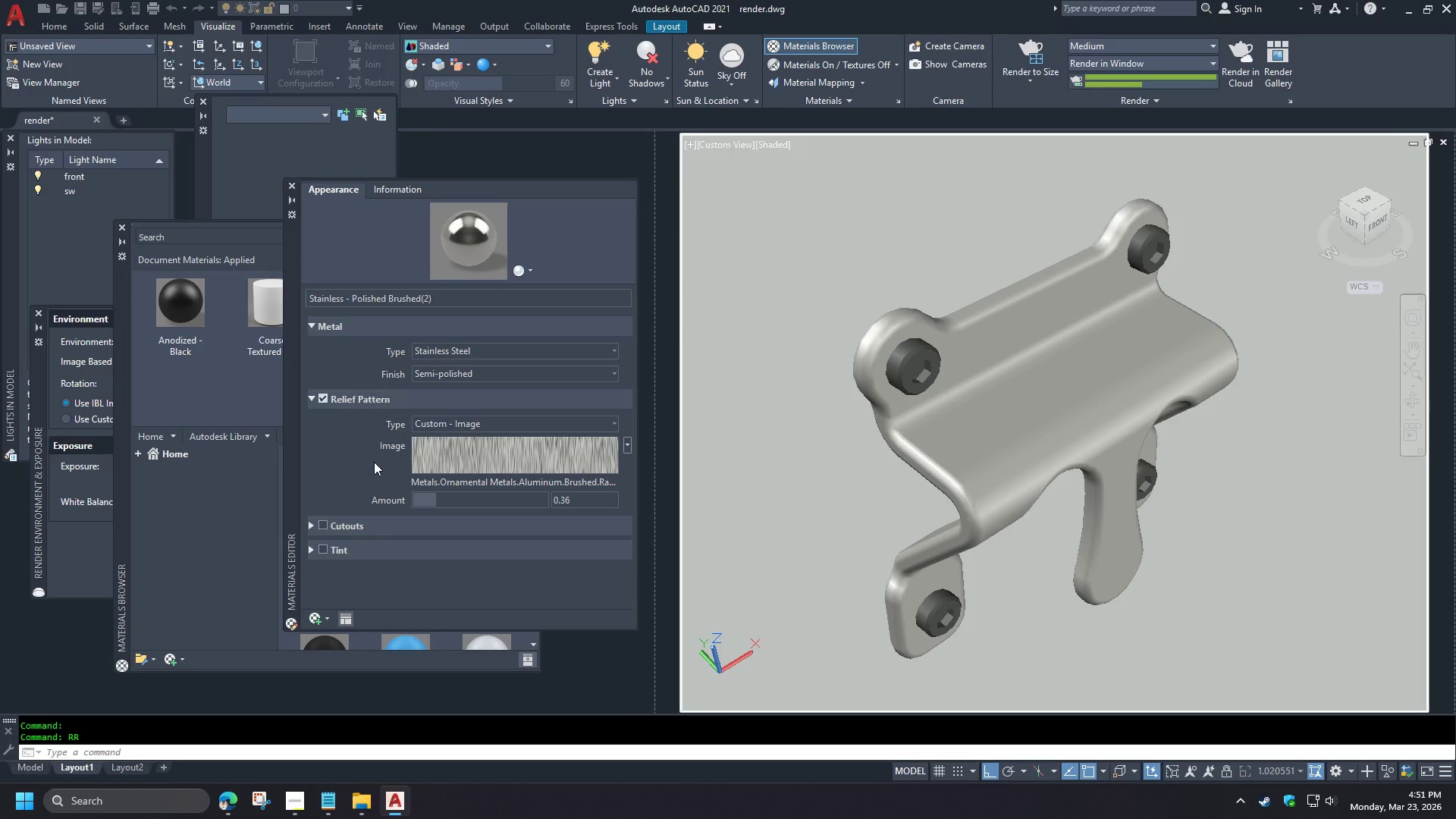 
scroll: coordinate [839, 311], scroll_direction: up, amount: 2.0
 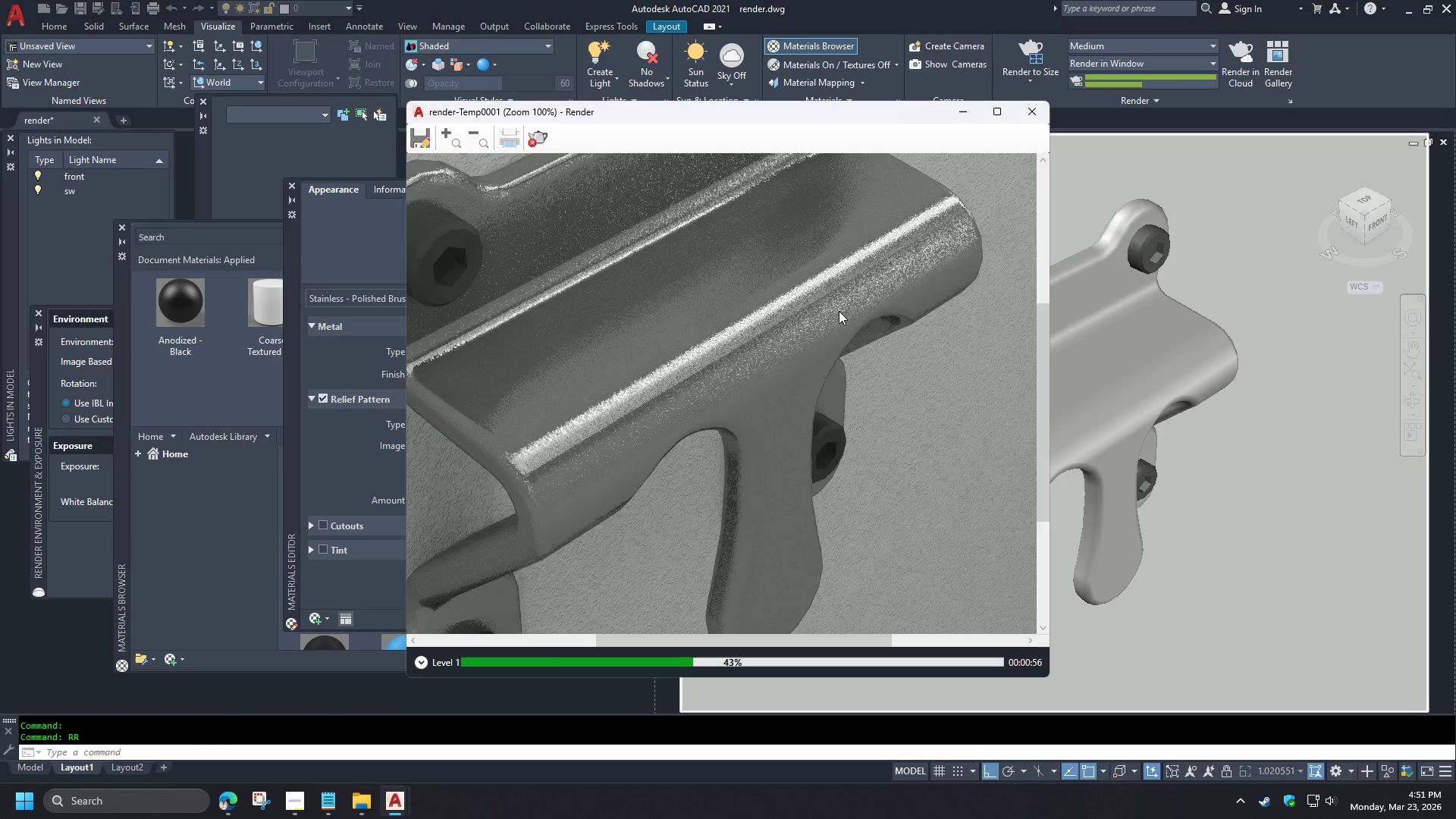 
scroll: coordinate [836, 307], scroll_direction: down, amount: 2.0
 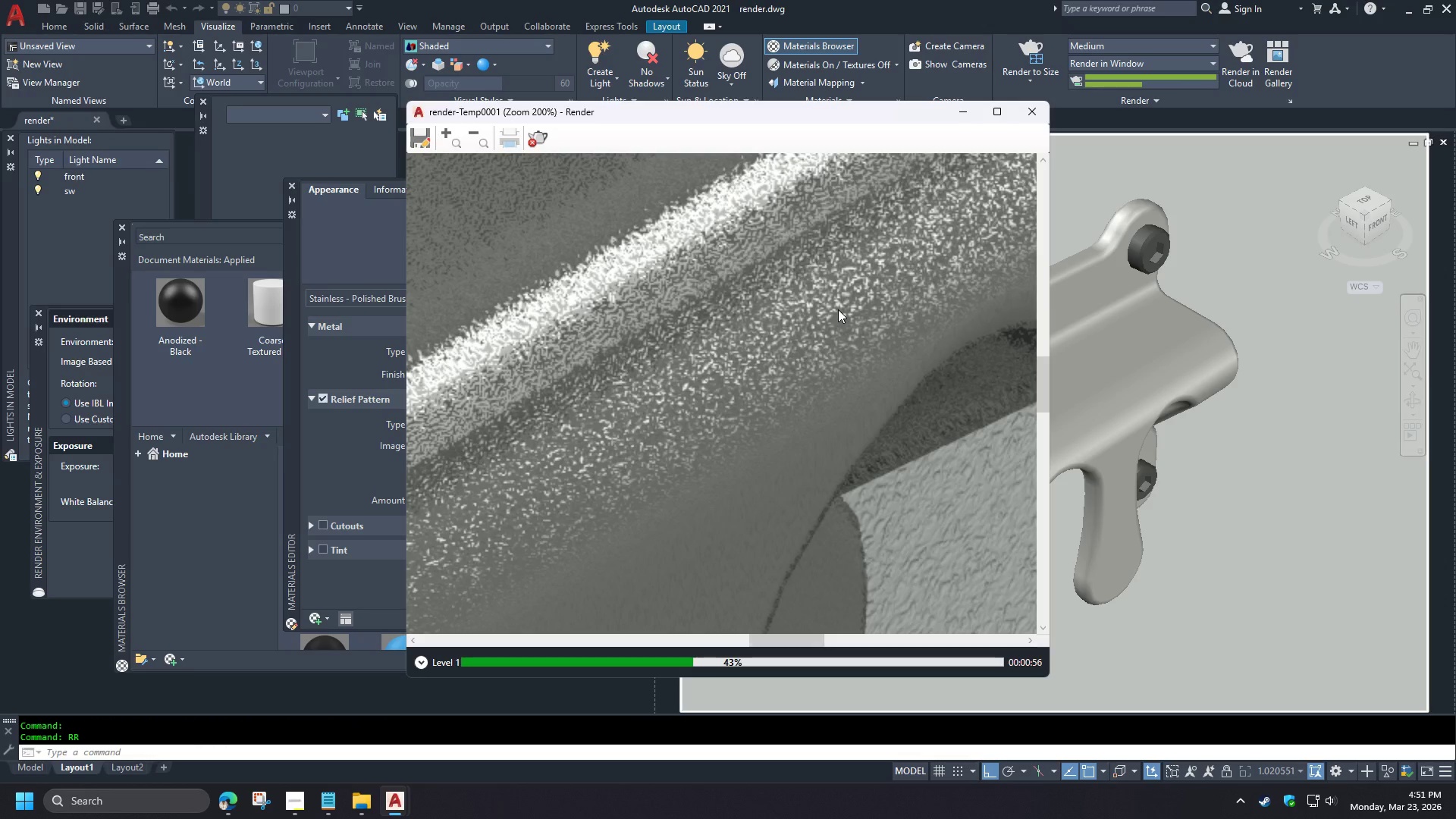 
key(Escape)
 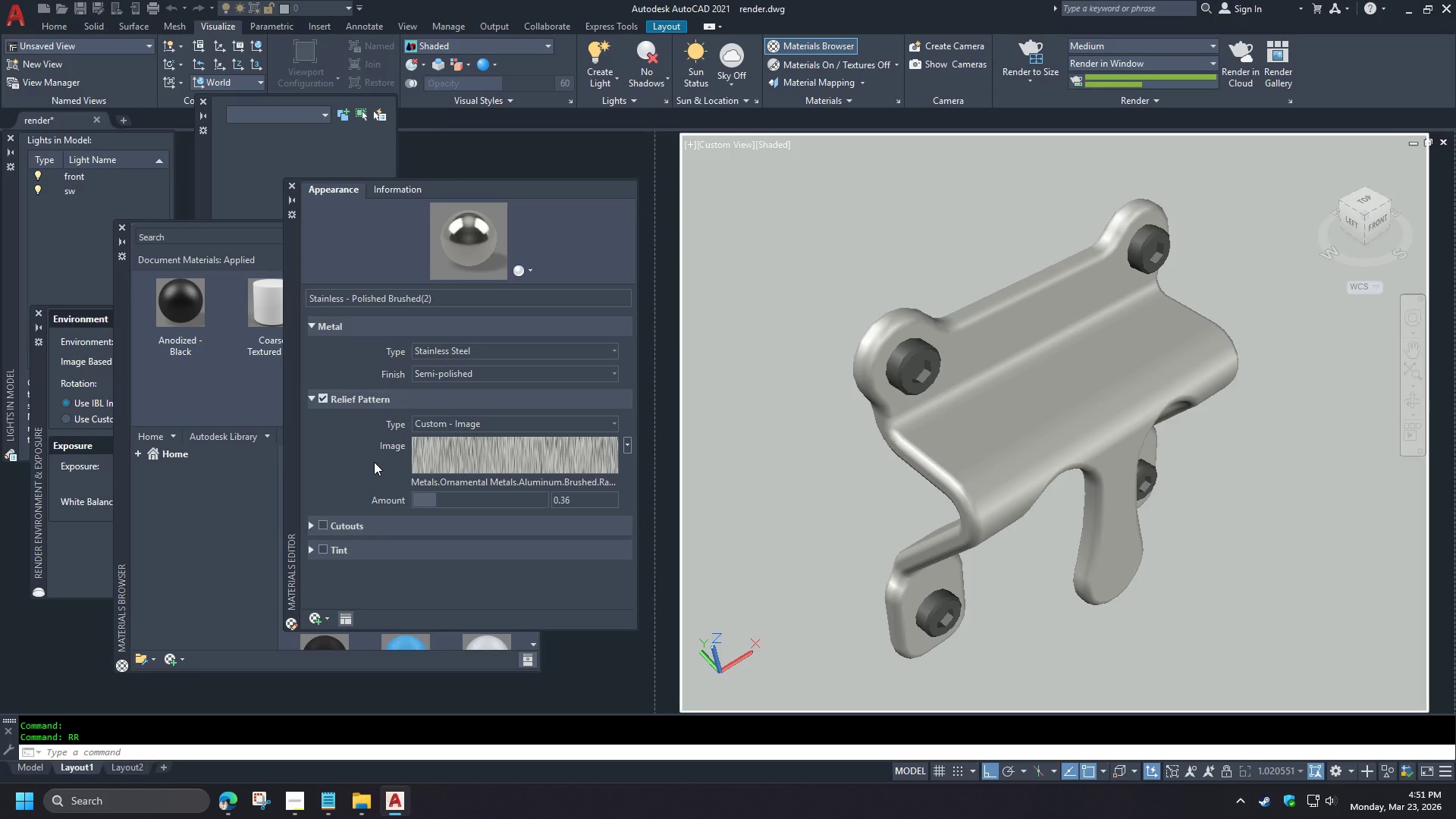 
key(Escape)
 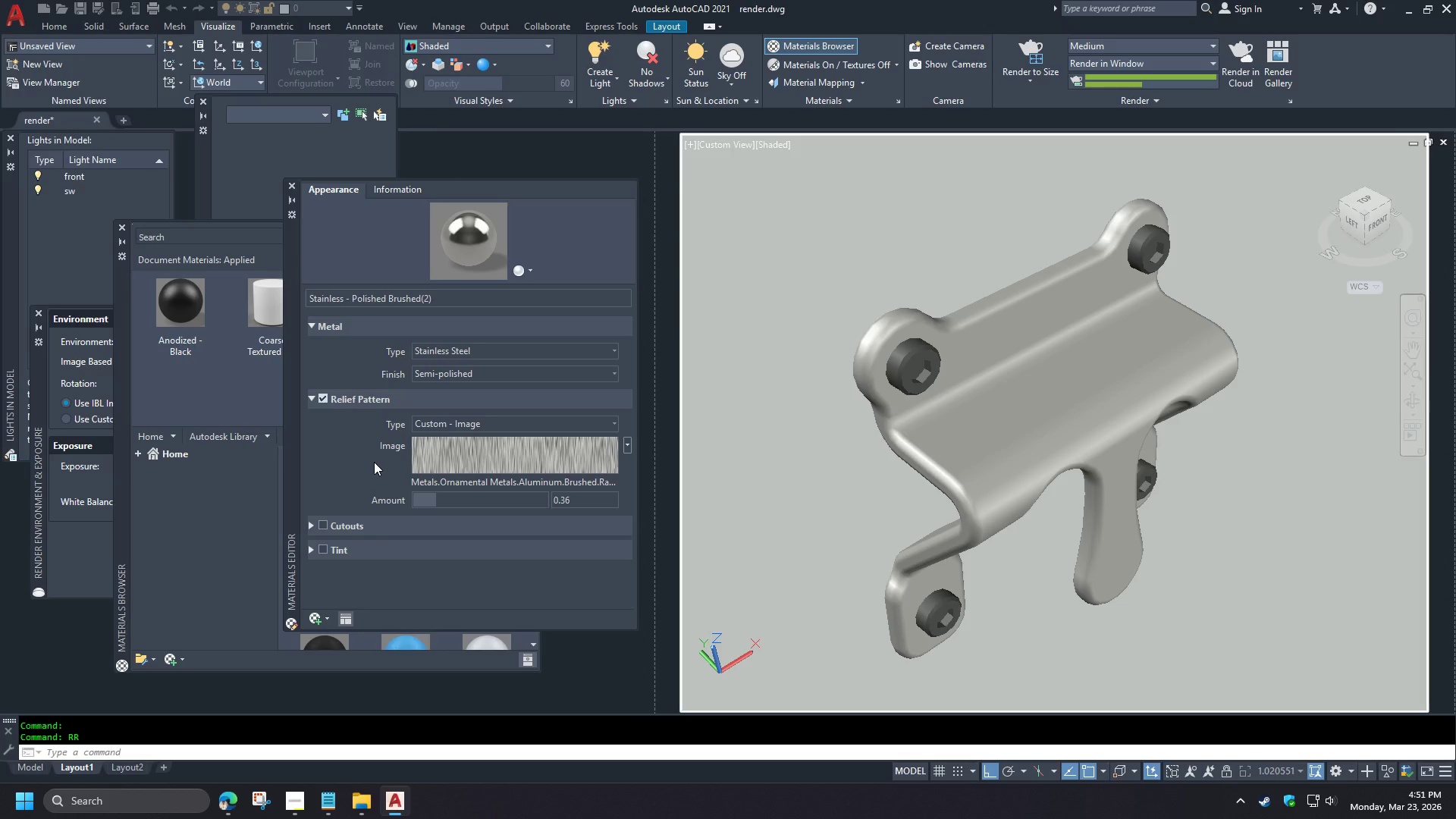 
key(Escape)
 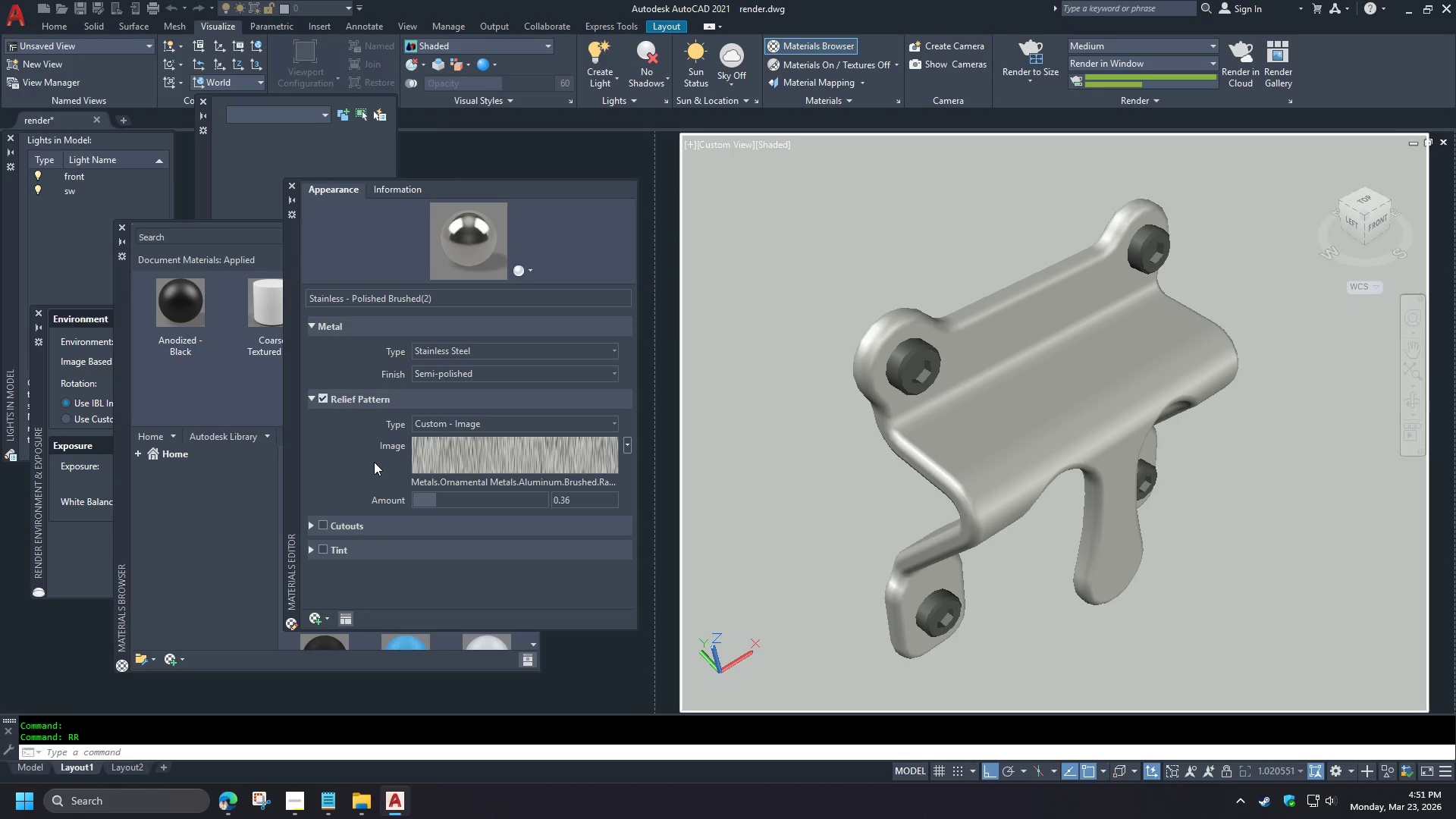 
scroll: coordinate [806, 342], scroll_direction: down, amount: 1.0
 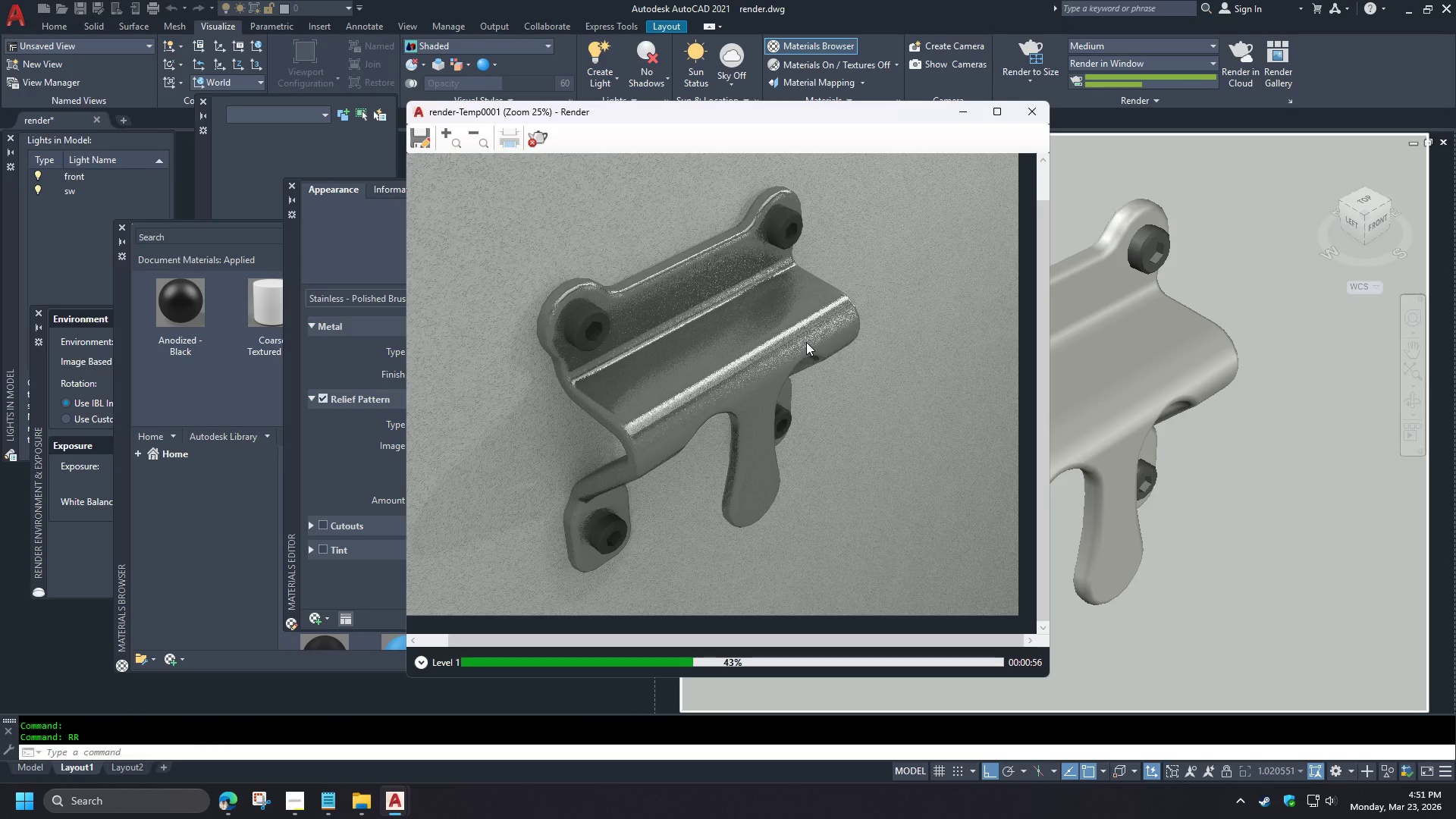 
key(Escape)
 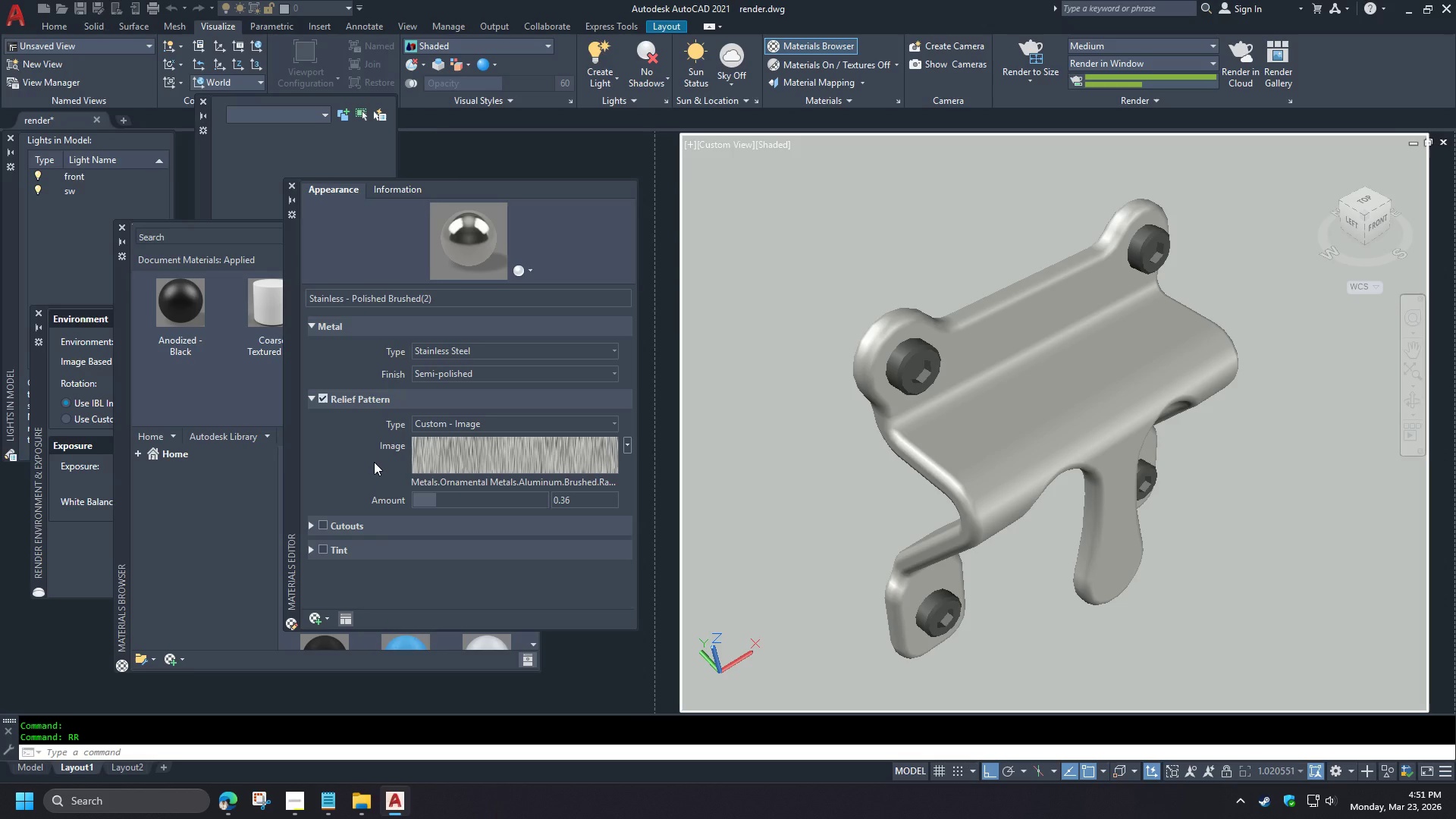 
key(Escape)
 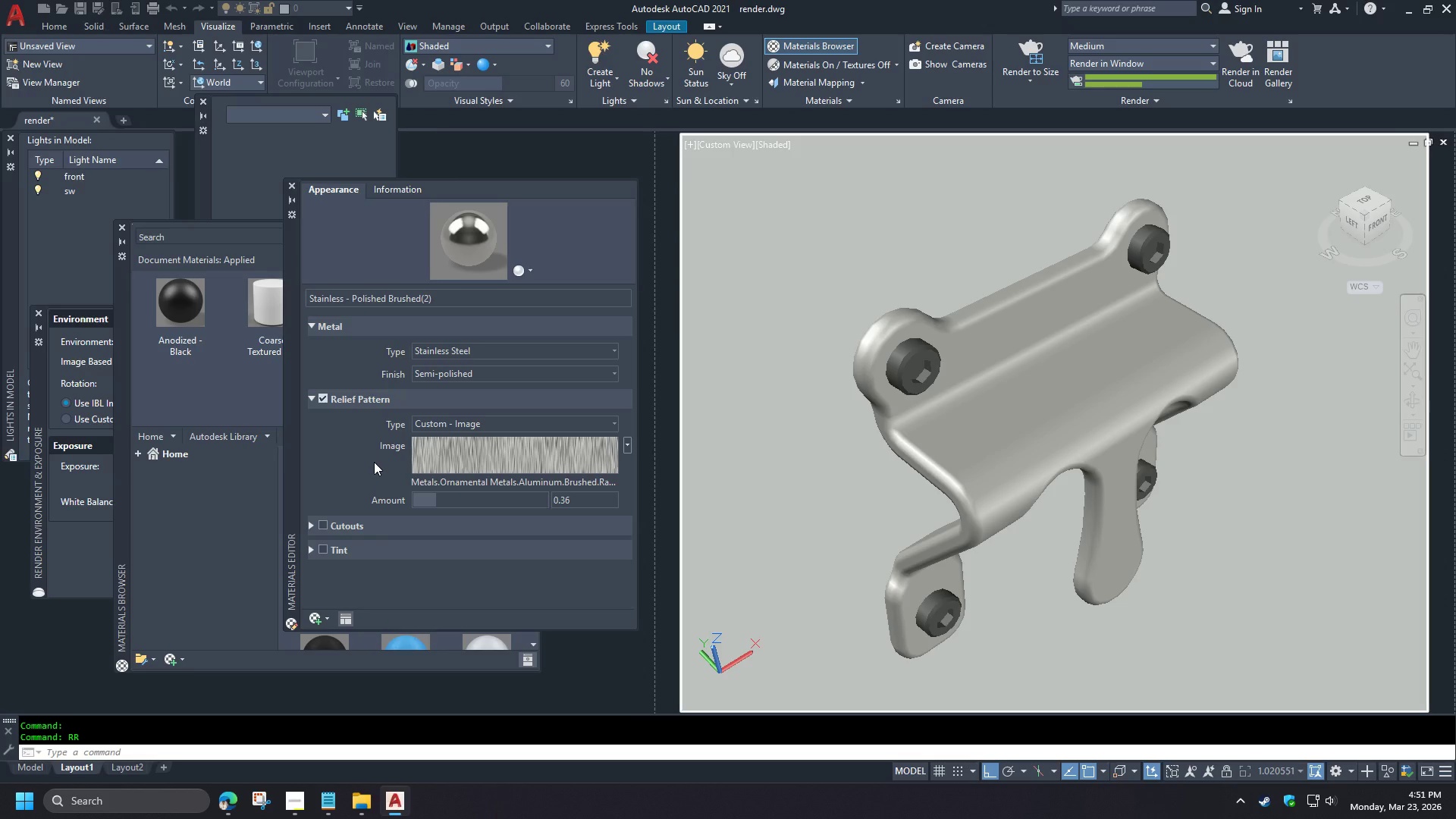 
key(Escape)
 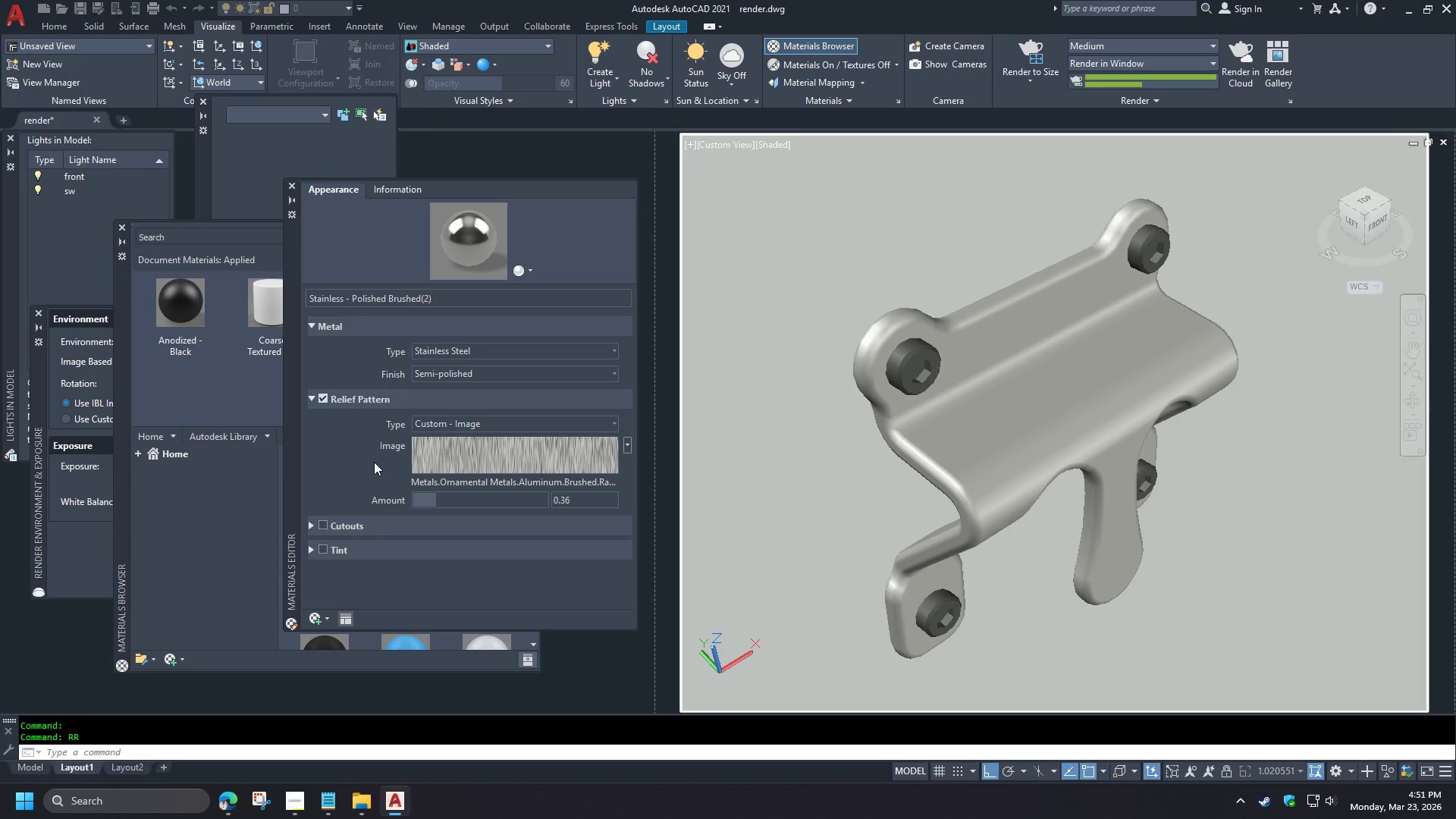 
key(Escape)
 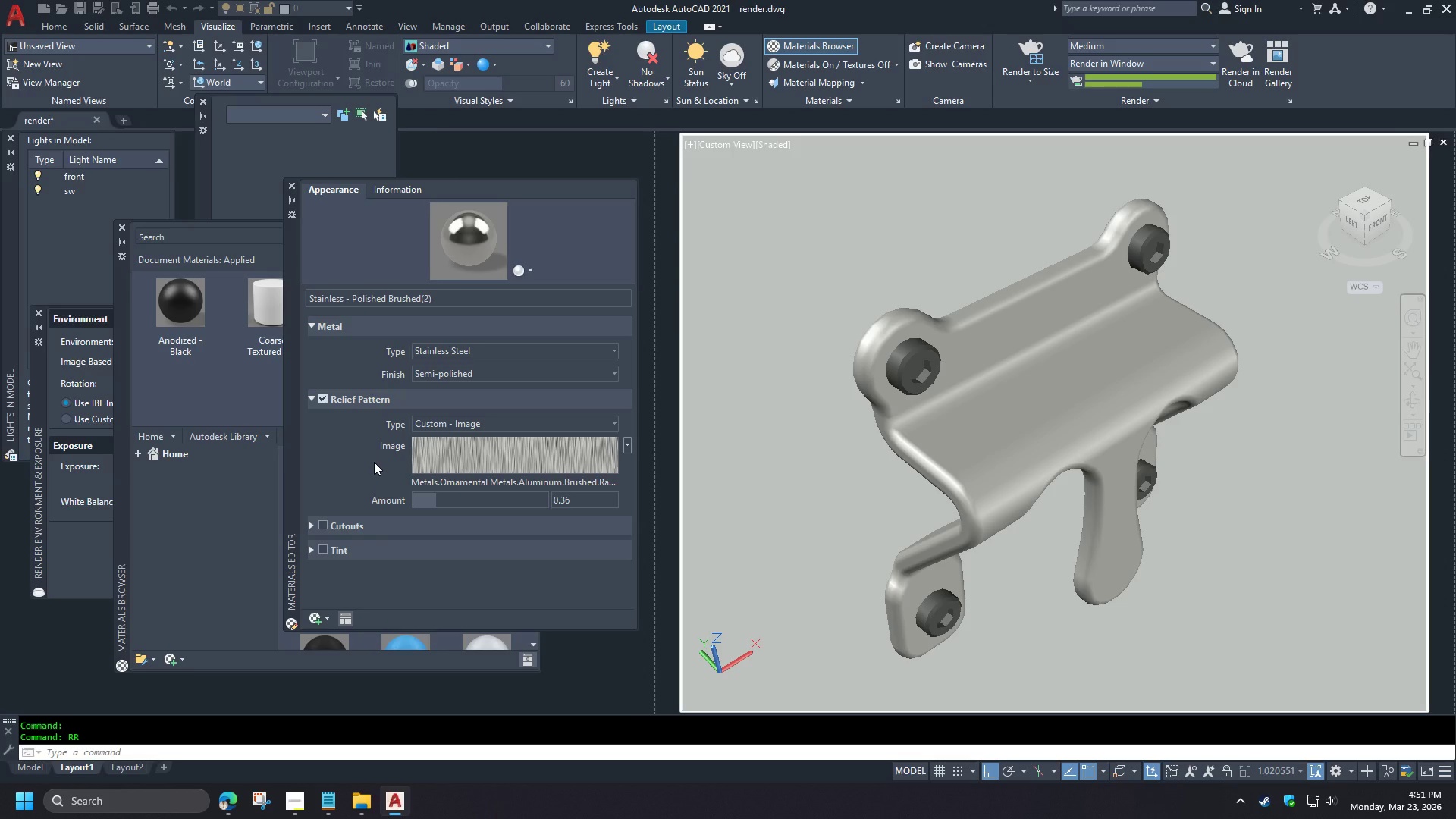 
key(Escape)
 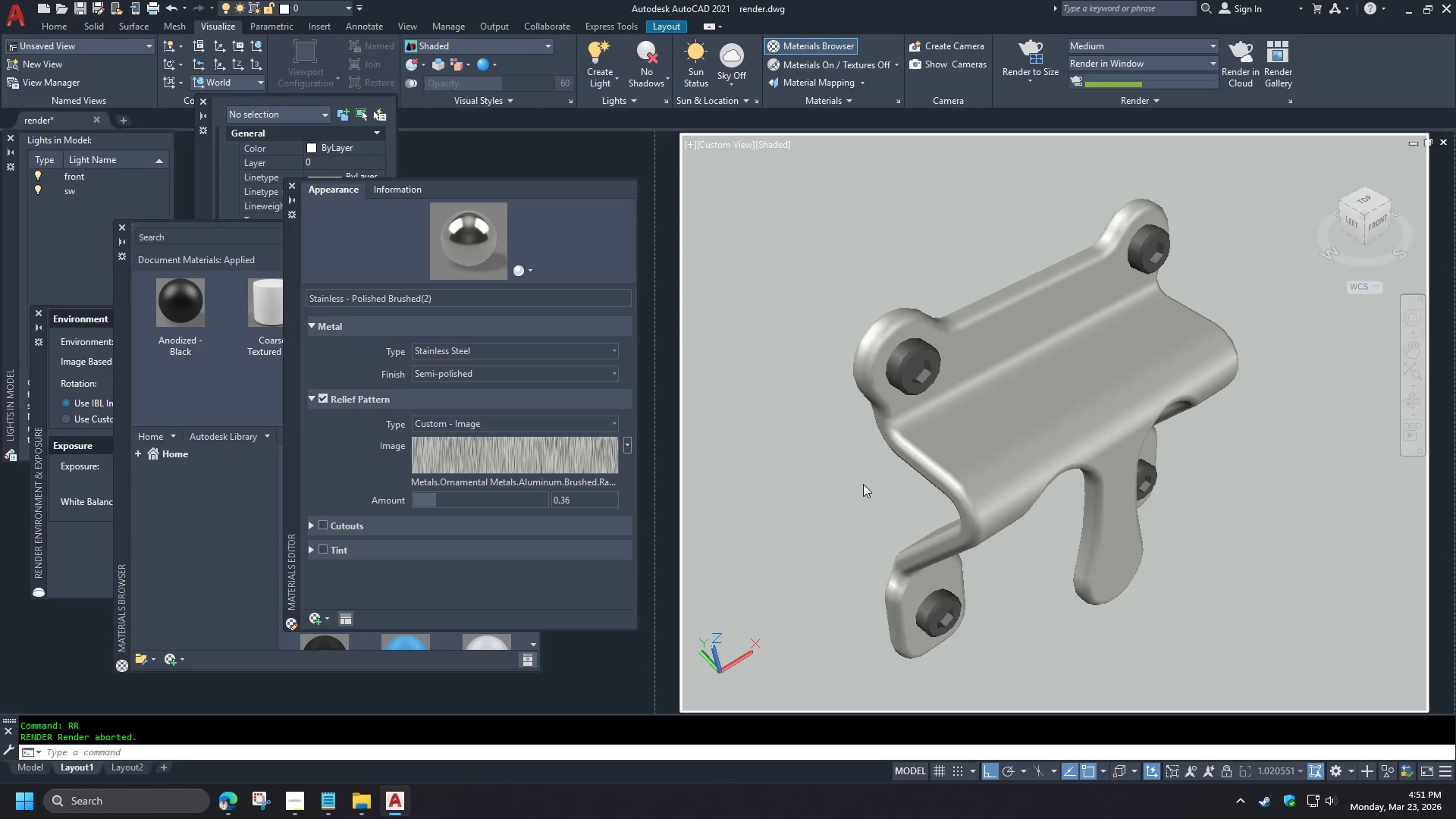 
key(Escape)
 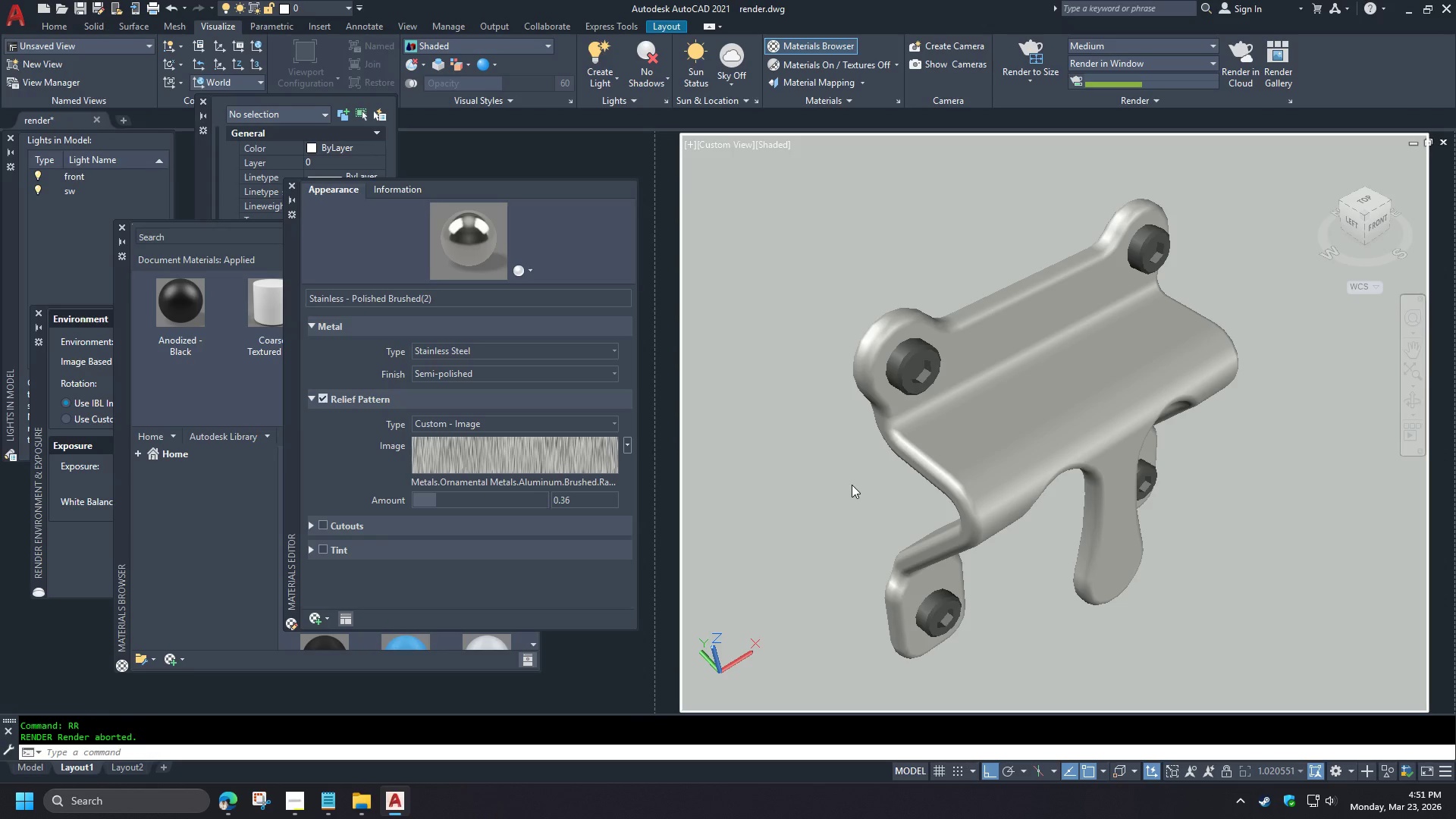 
key(Escape)
 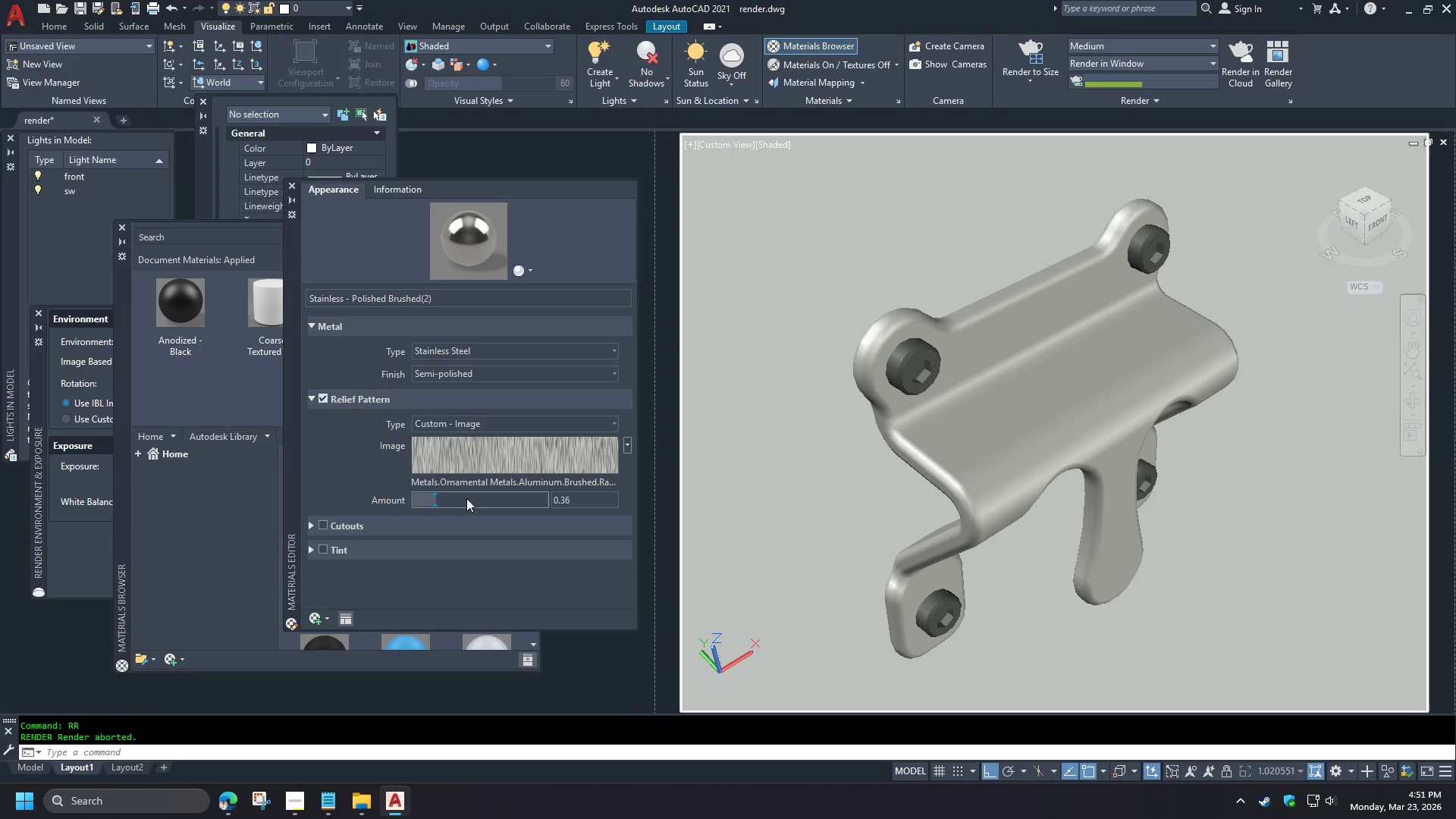 
left_click_drag(start_coordinate=[434, 501], to_coordinate=[413, 506])
 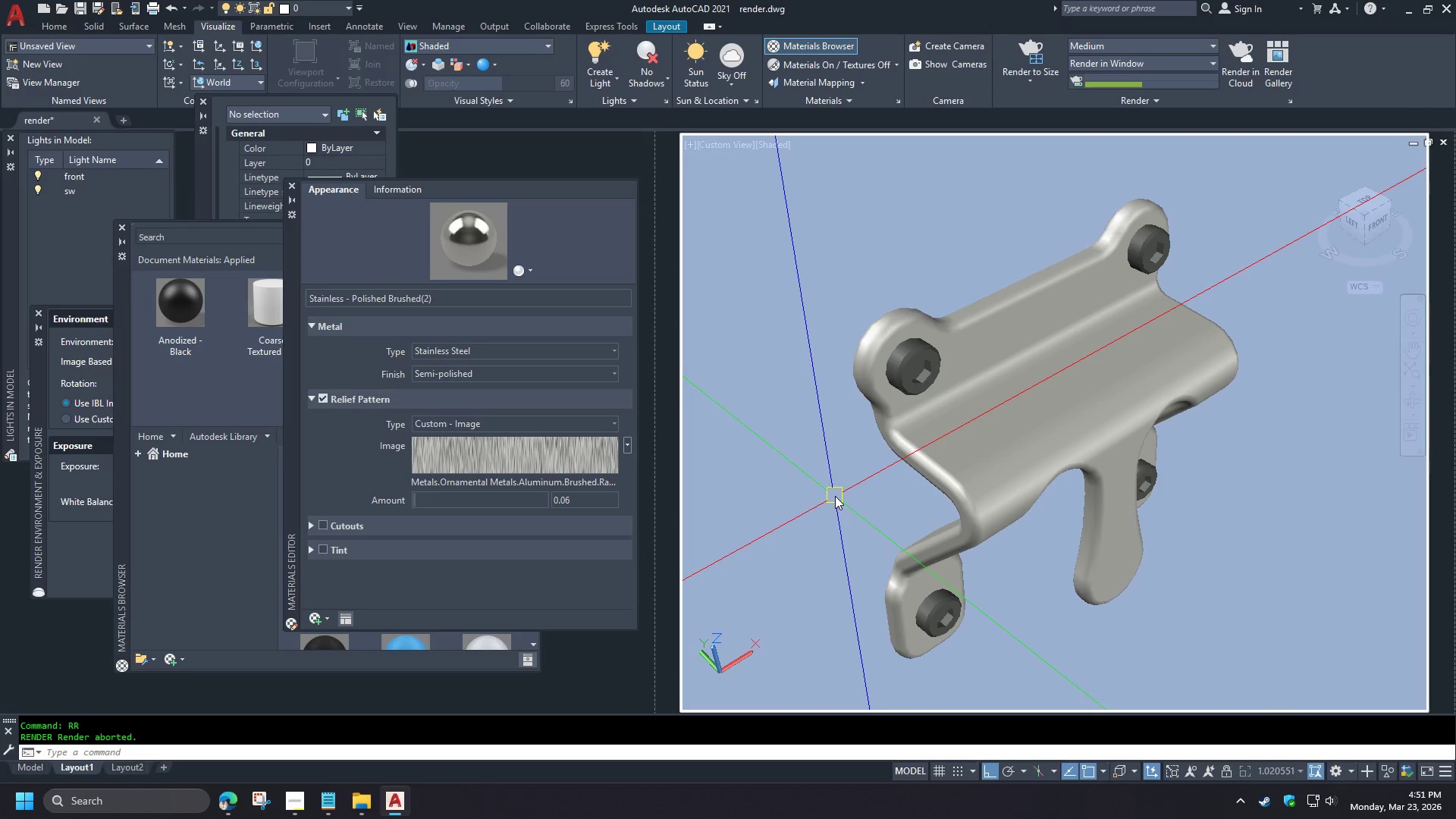 
type(rr )
 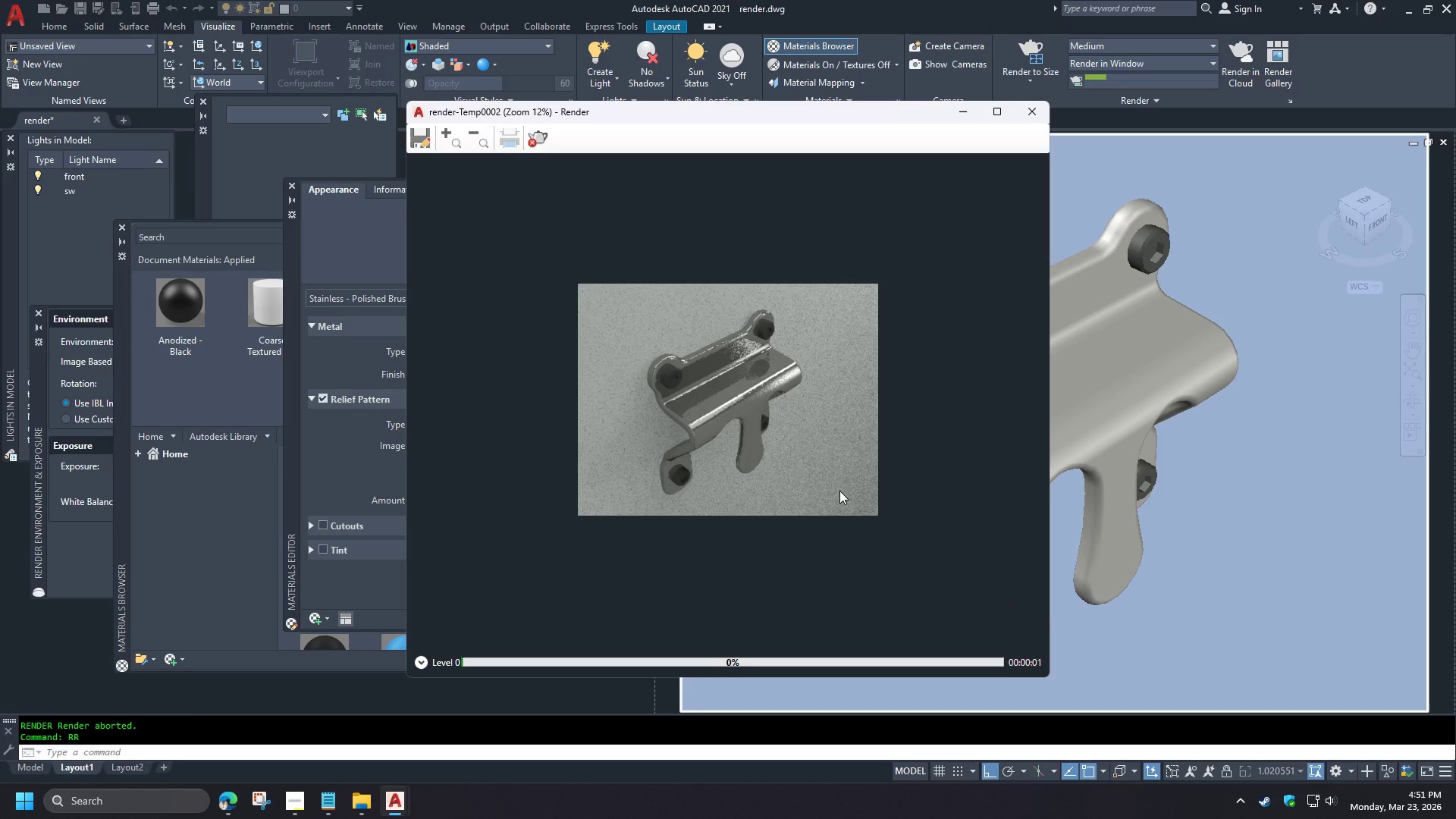 
scroll: coordinate [746, 400], scroll_direction: up, amount: 2.0
 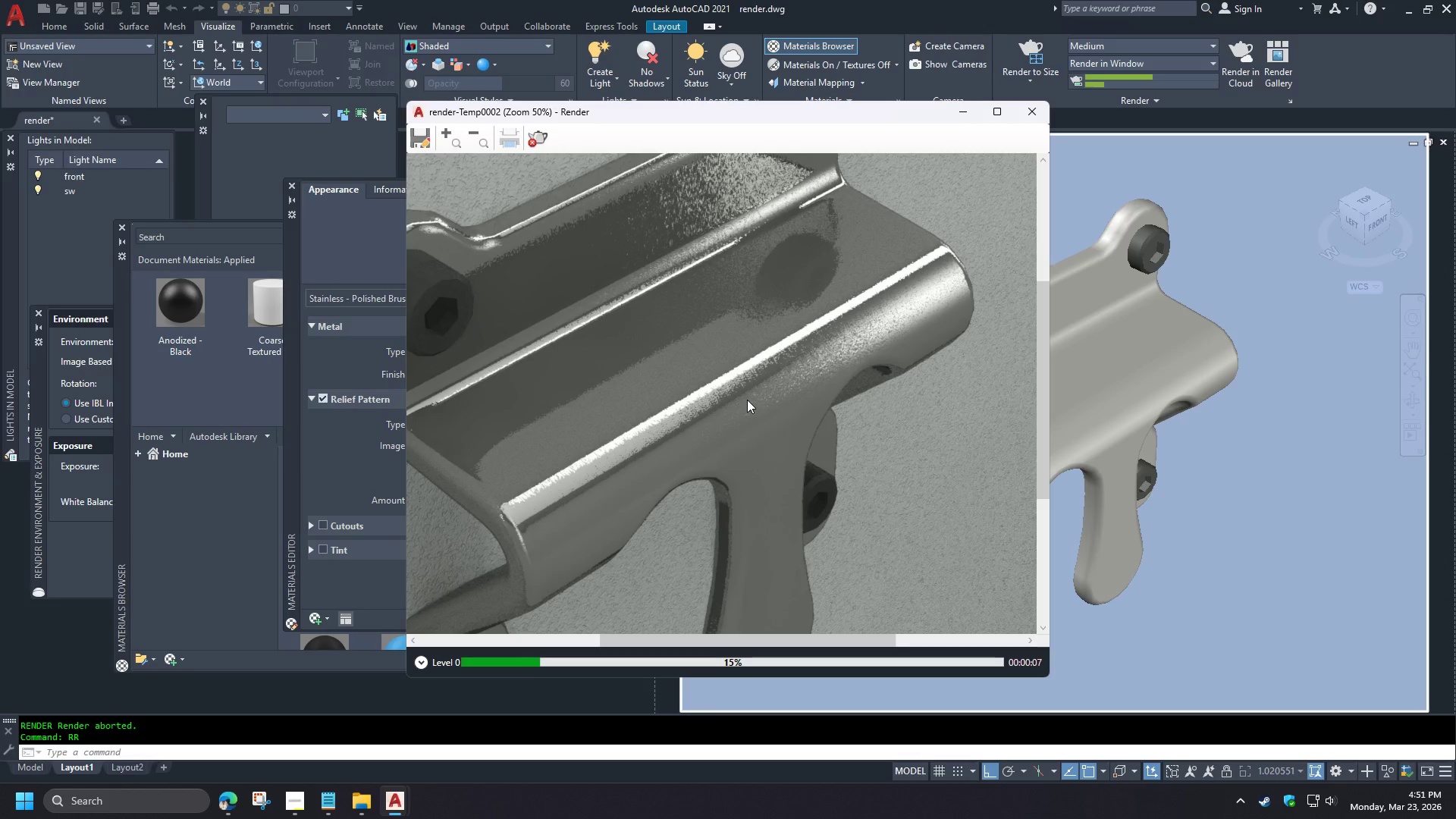 
wait(13.69)
 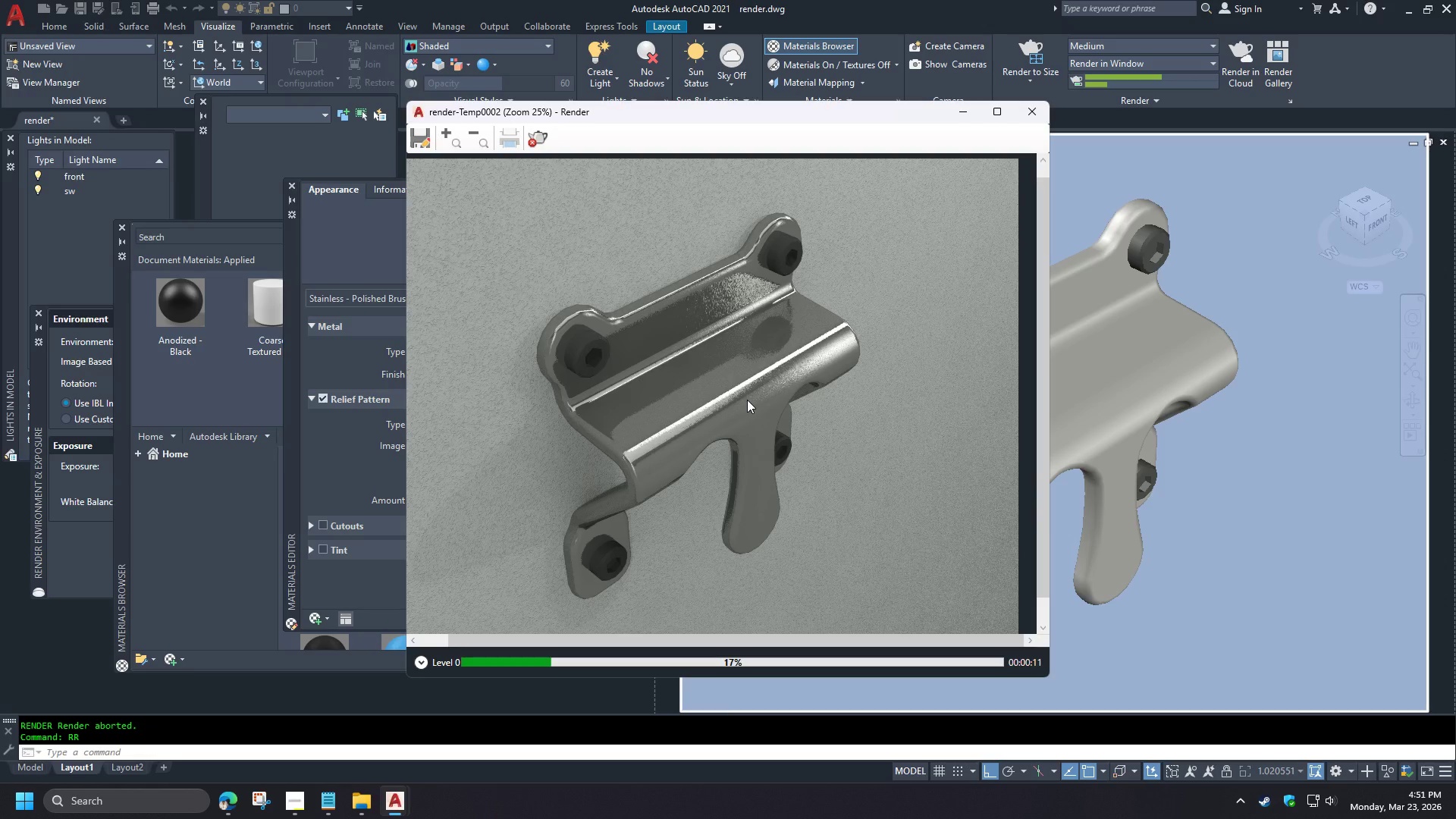 
left_click([542, 143])
 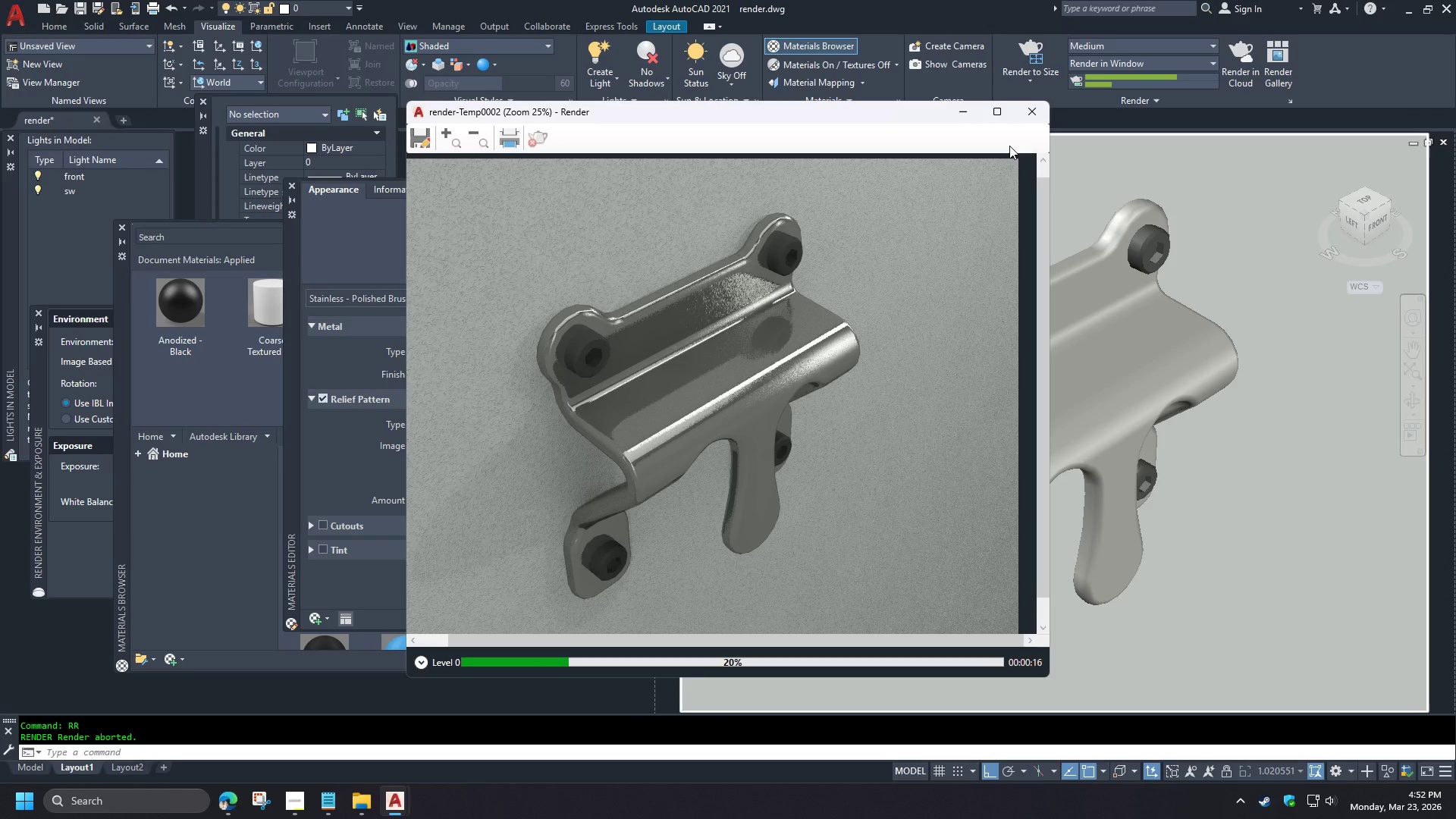 
left_click([1035, 112])
 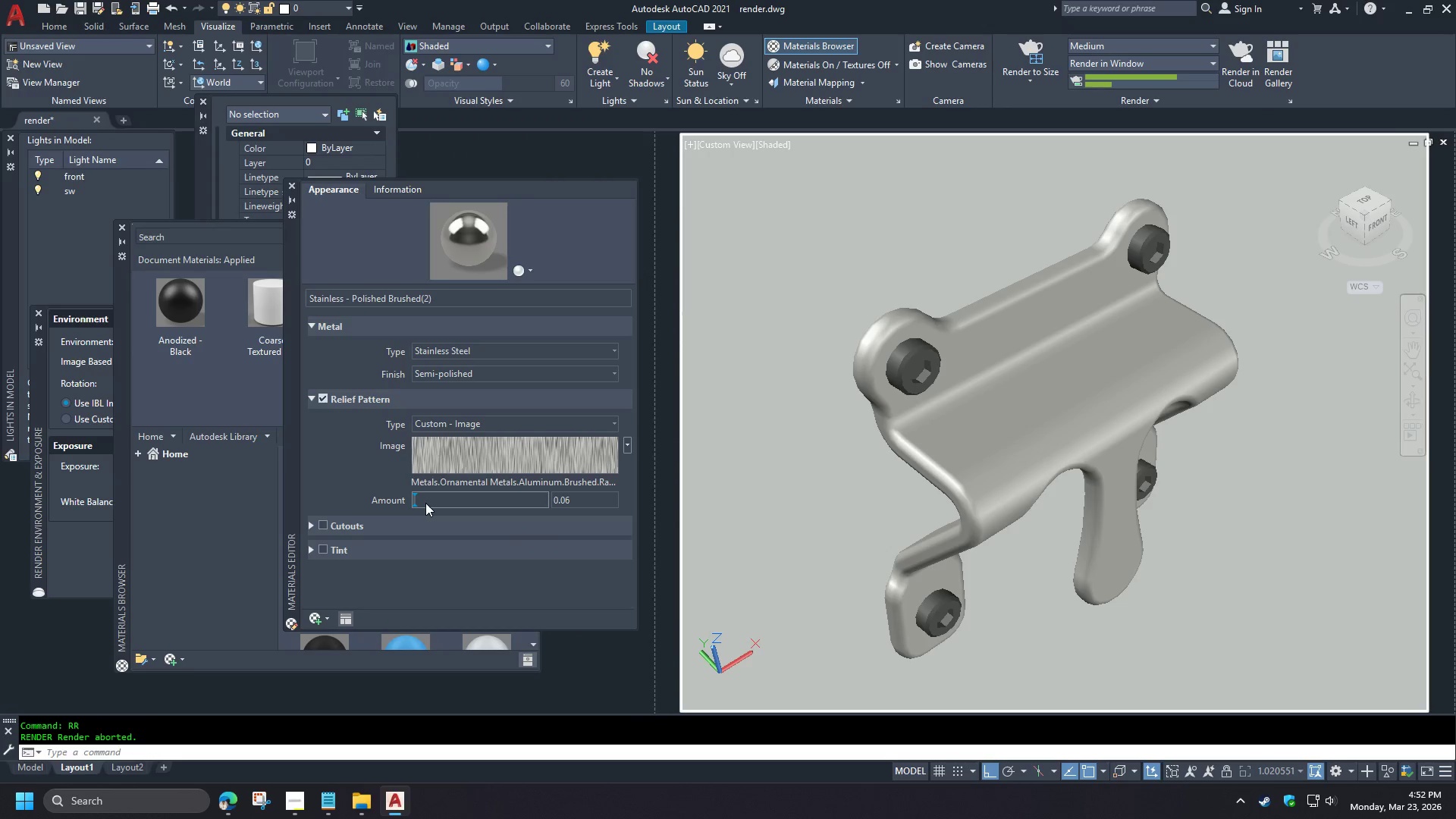 
left_click_drag(start_coordinate=[413, 505], to_coordinate=[514, 506])
 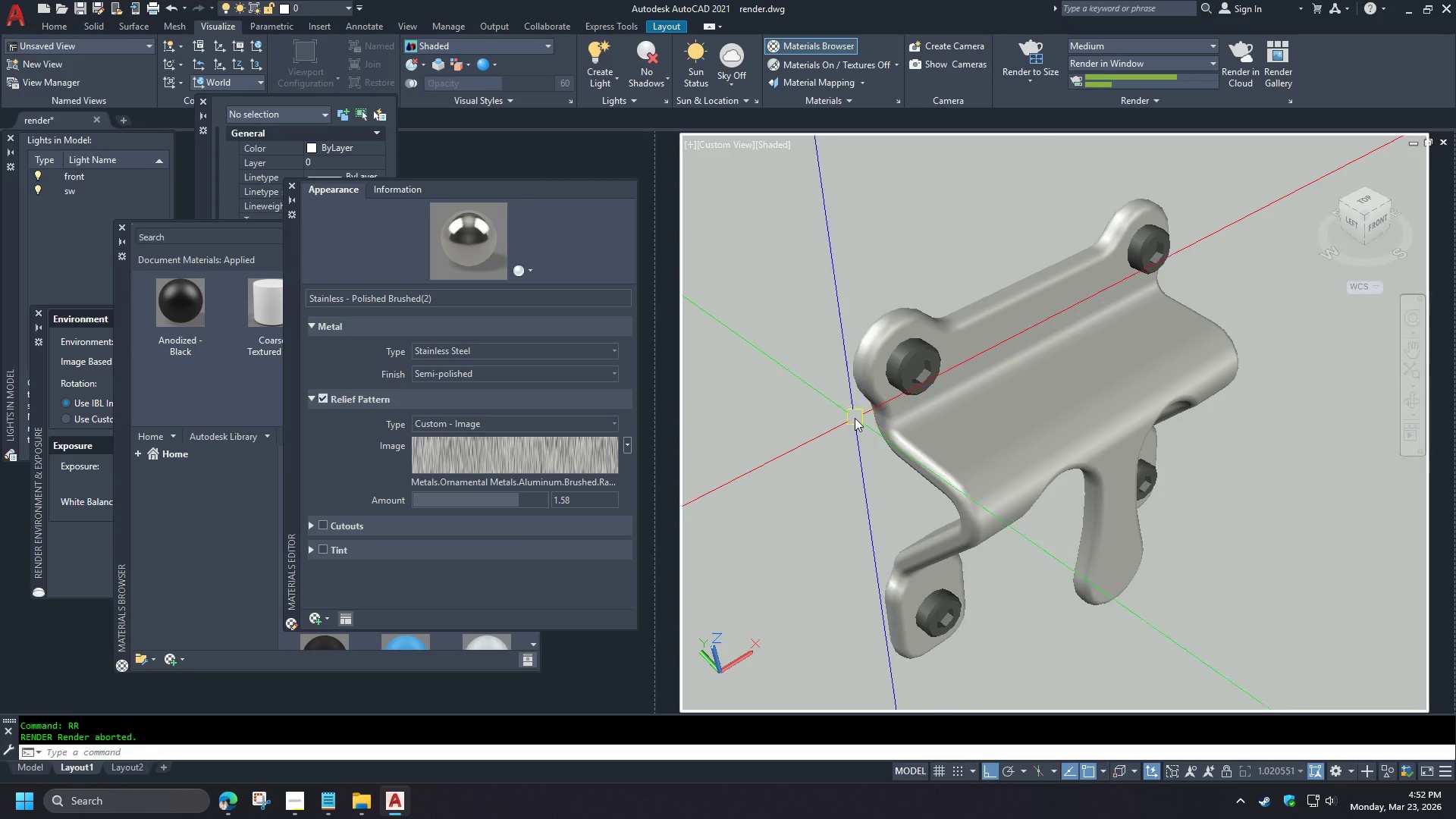 
scroll: coordinate [747, 400], scroll_direction: down, amount: 1.0
 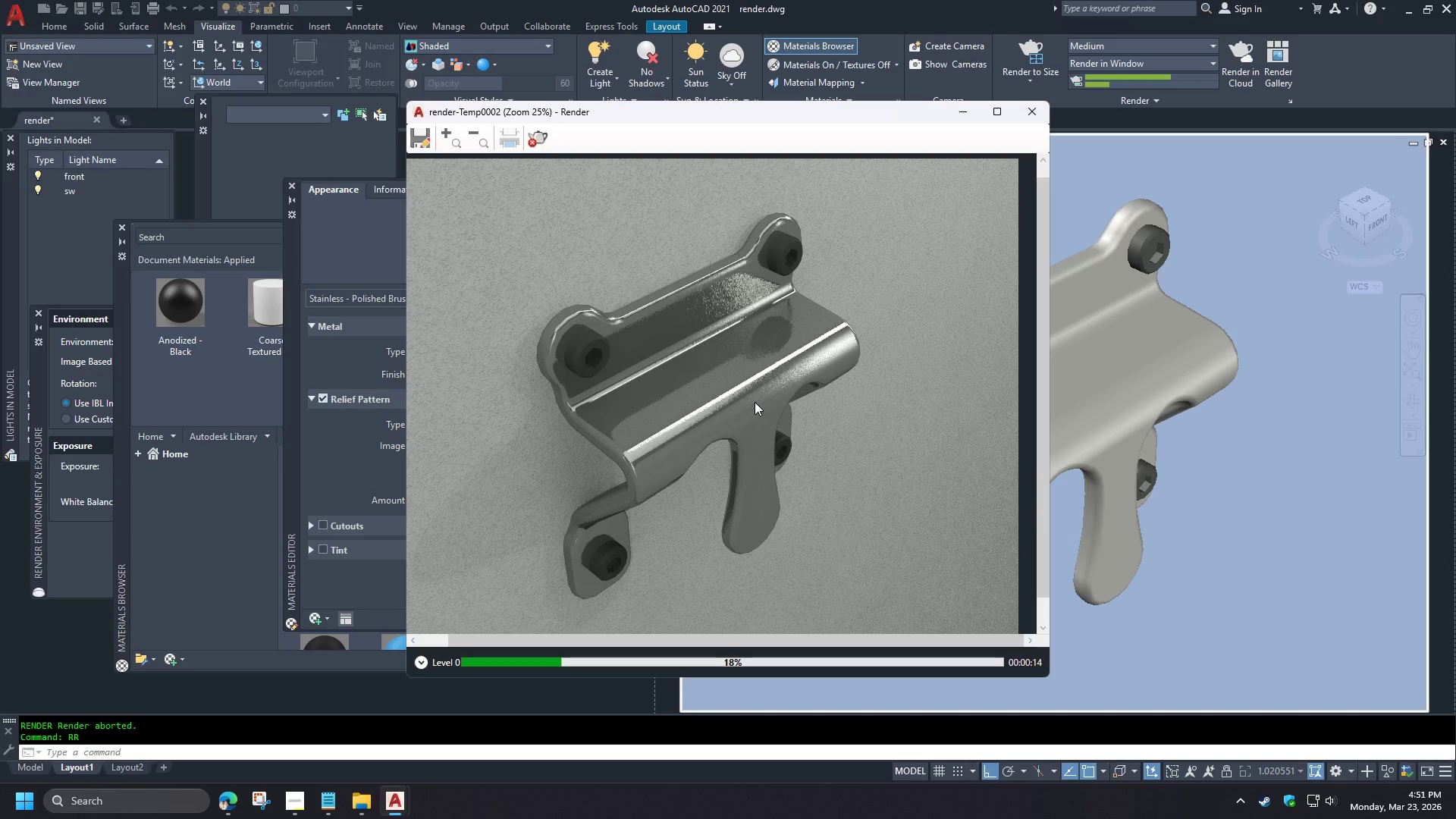 
type(rr )
 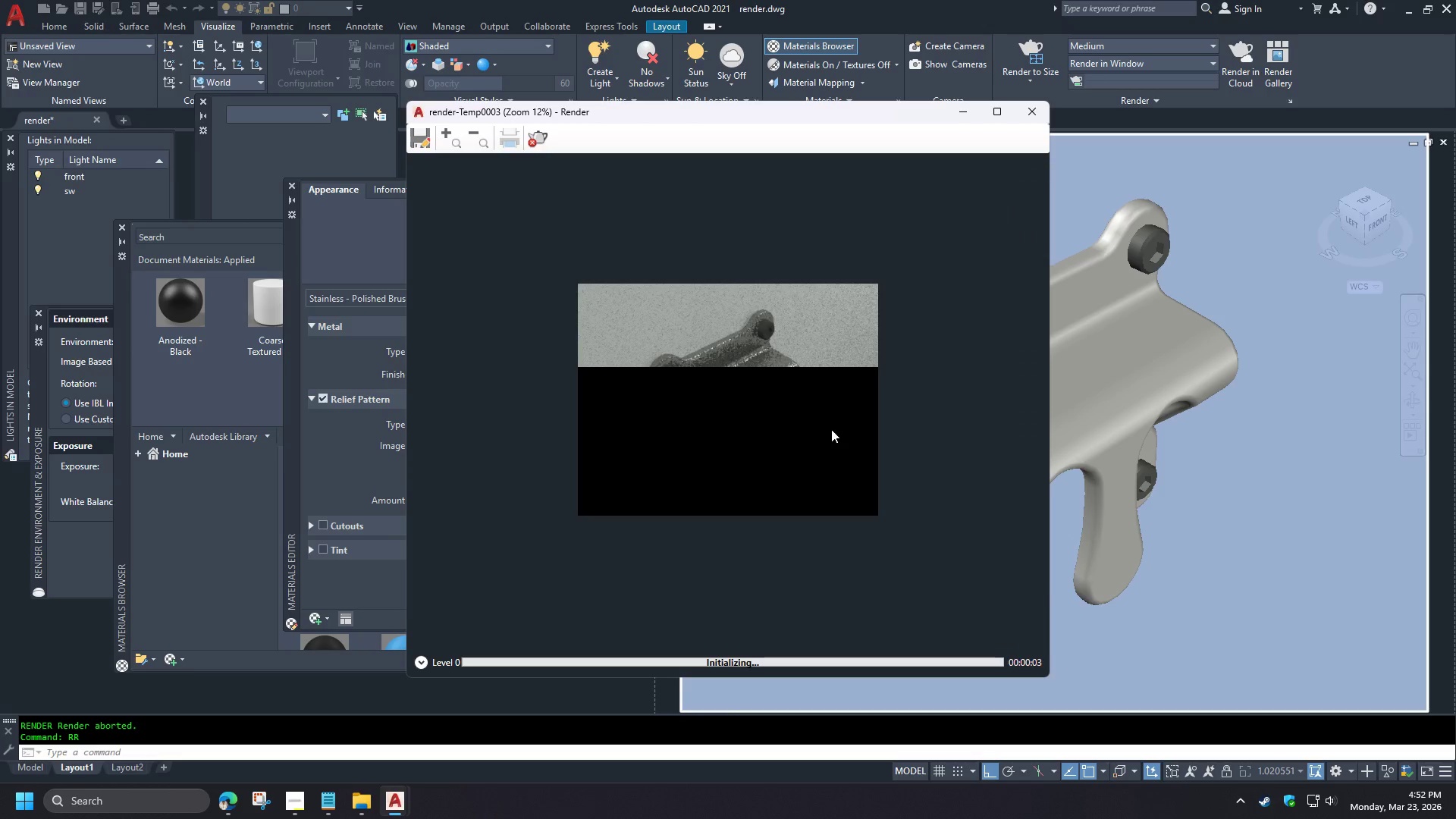 
wait(6.47)
 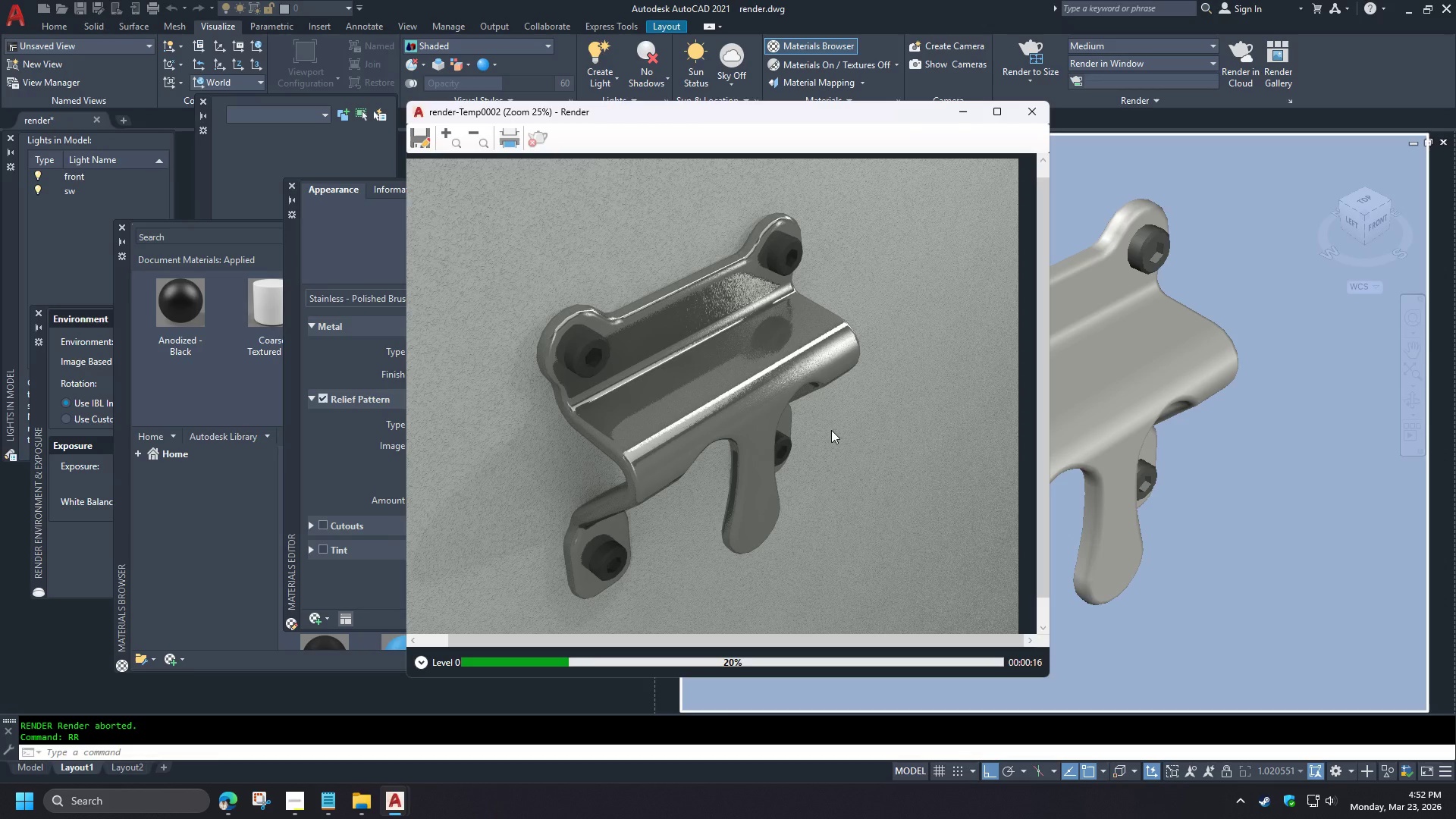 
scroll: coordinate [727, 393], scroll_direction: up, amount: 3.0
 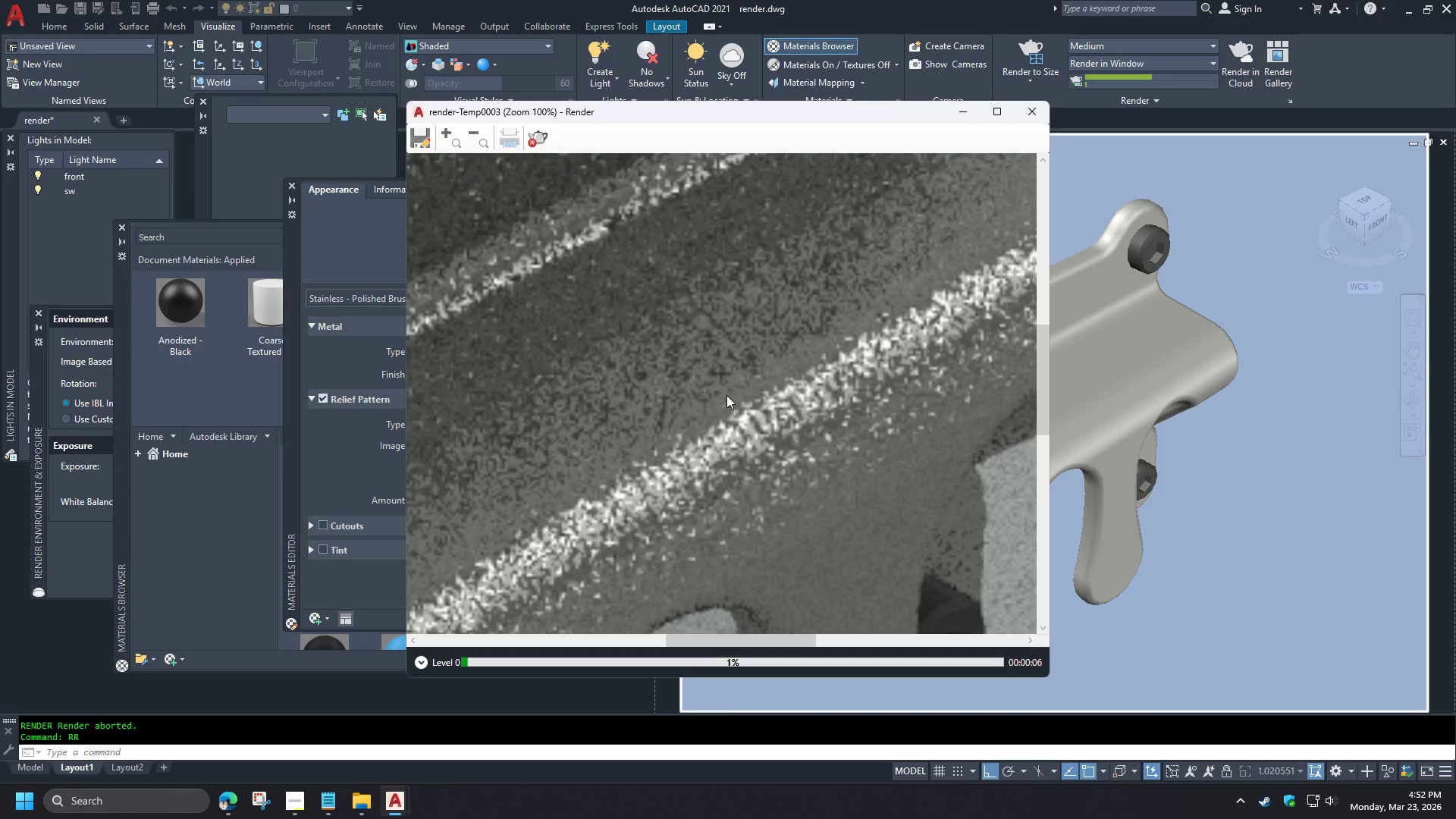 
scroll: coordinate [725, 394], scroll_direction: down, amount: 1.0
 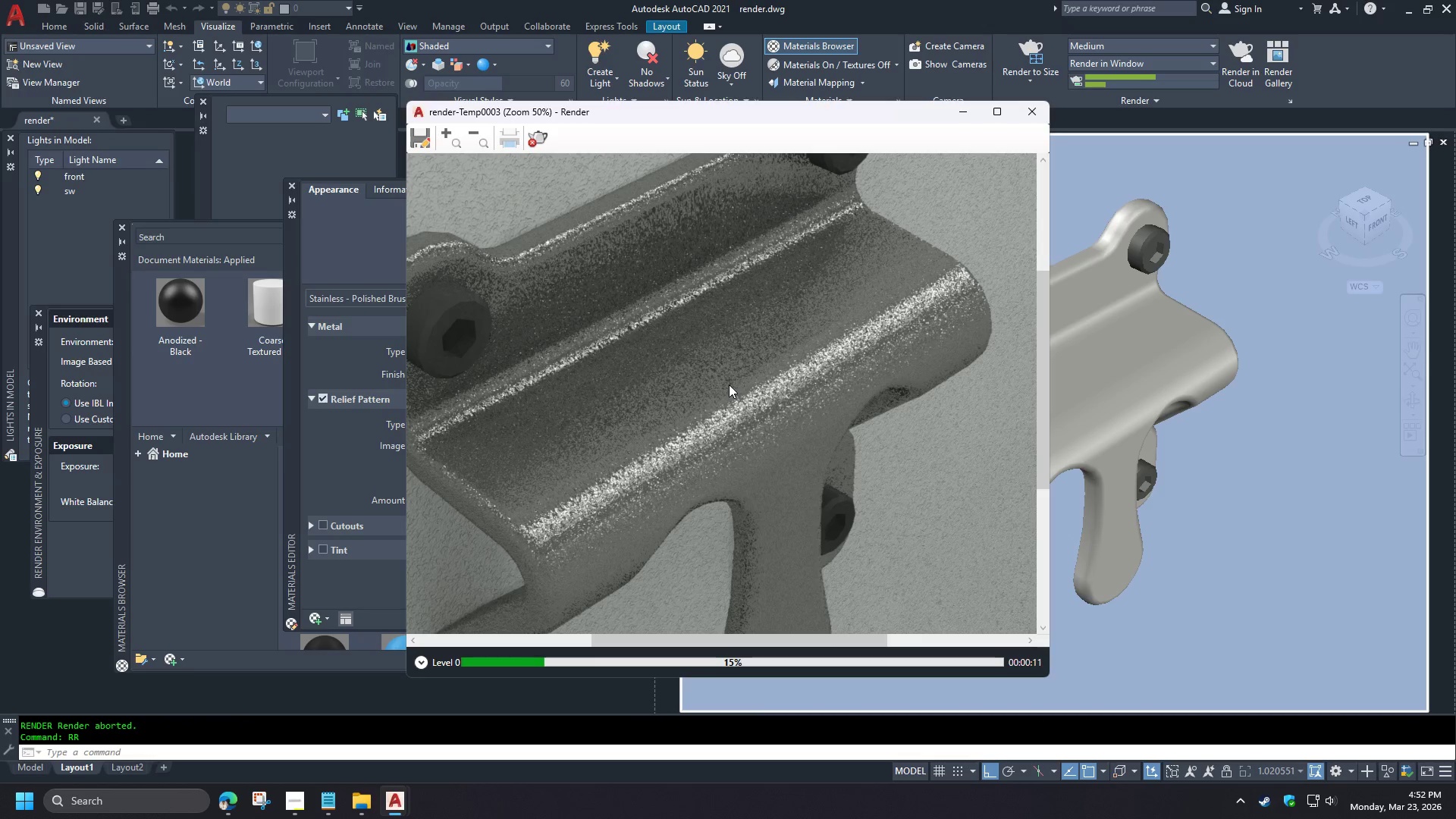 
wait(7.03)
 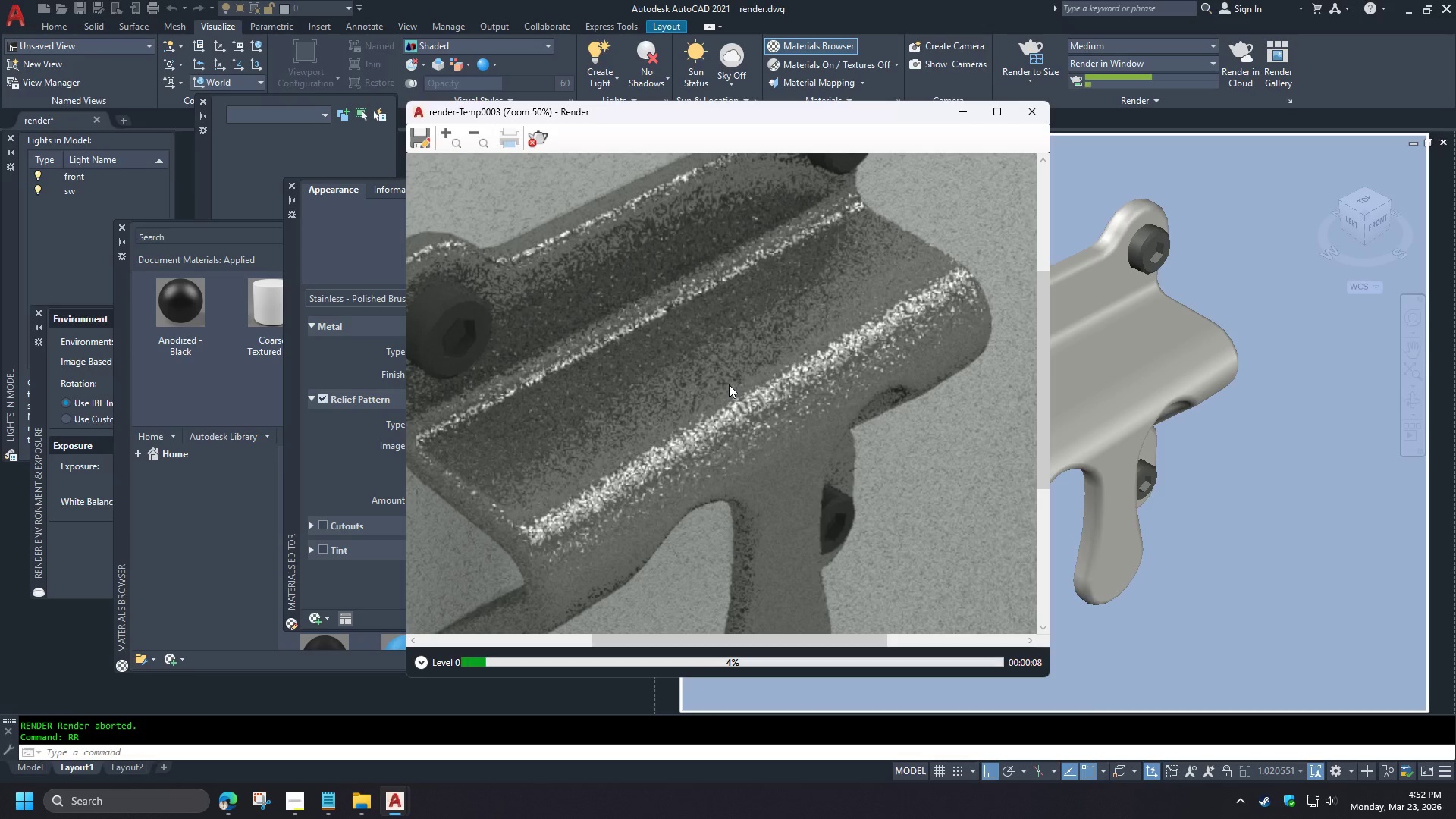 
scroll: coordinate [729, 386], scroll_direction: down, amount: 1.0
 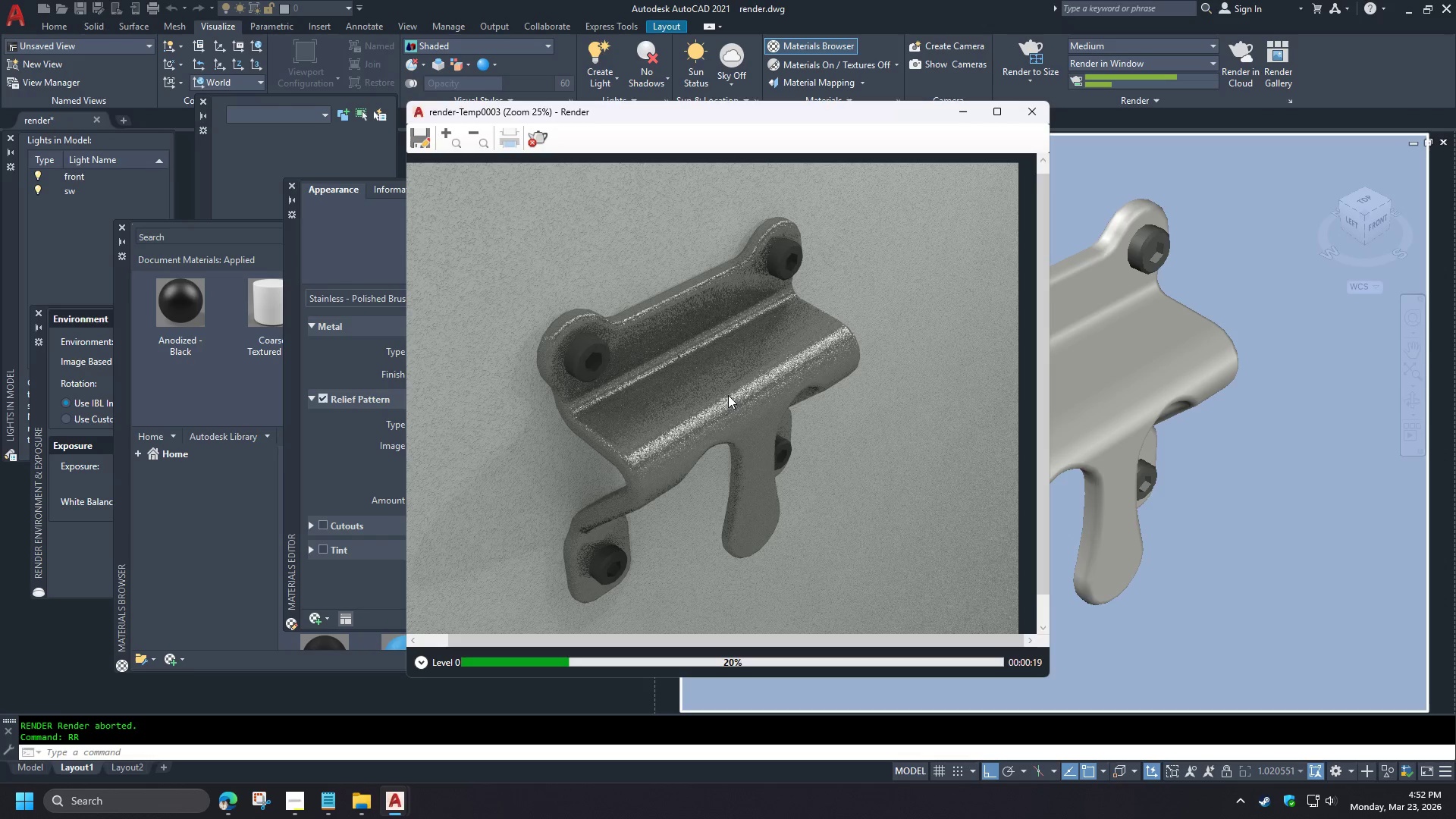 
wait(7.66)
 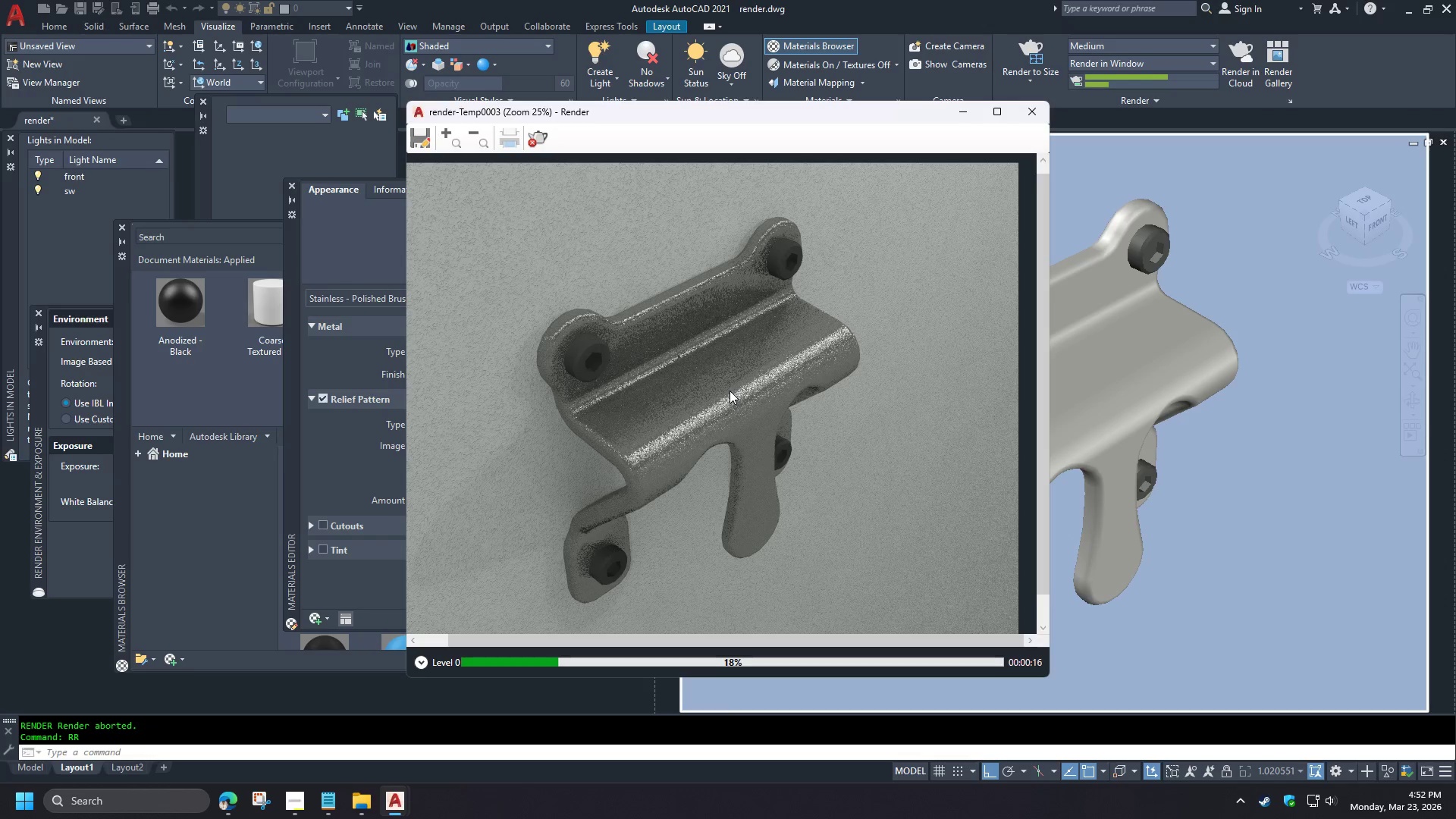 
scroll: coordinate [727, 415], scroll_direction: up, amount: 3.0
 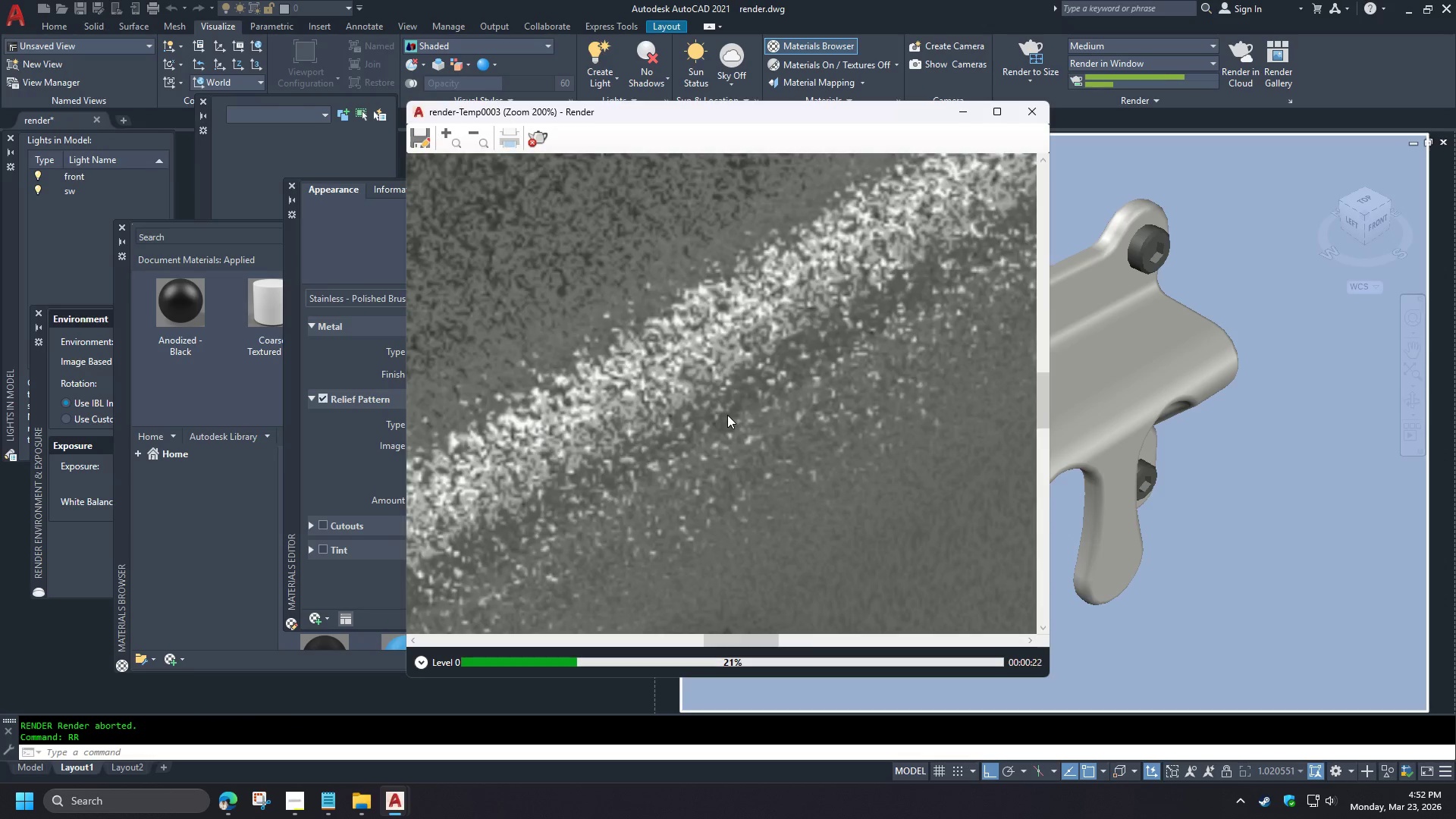 
scroll: coordinate [727, 415], scroll_direction: down, amount: 3.0
 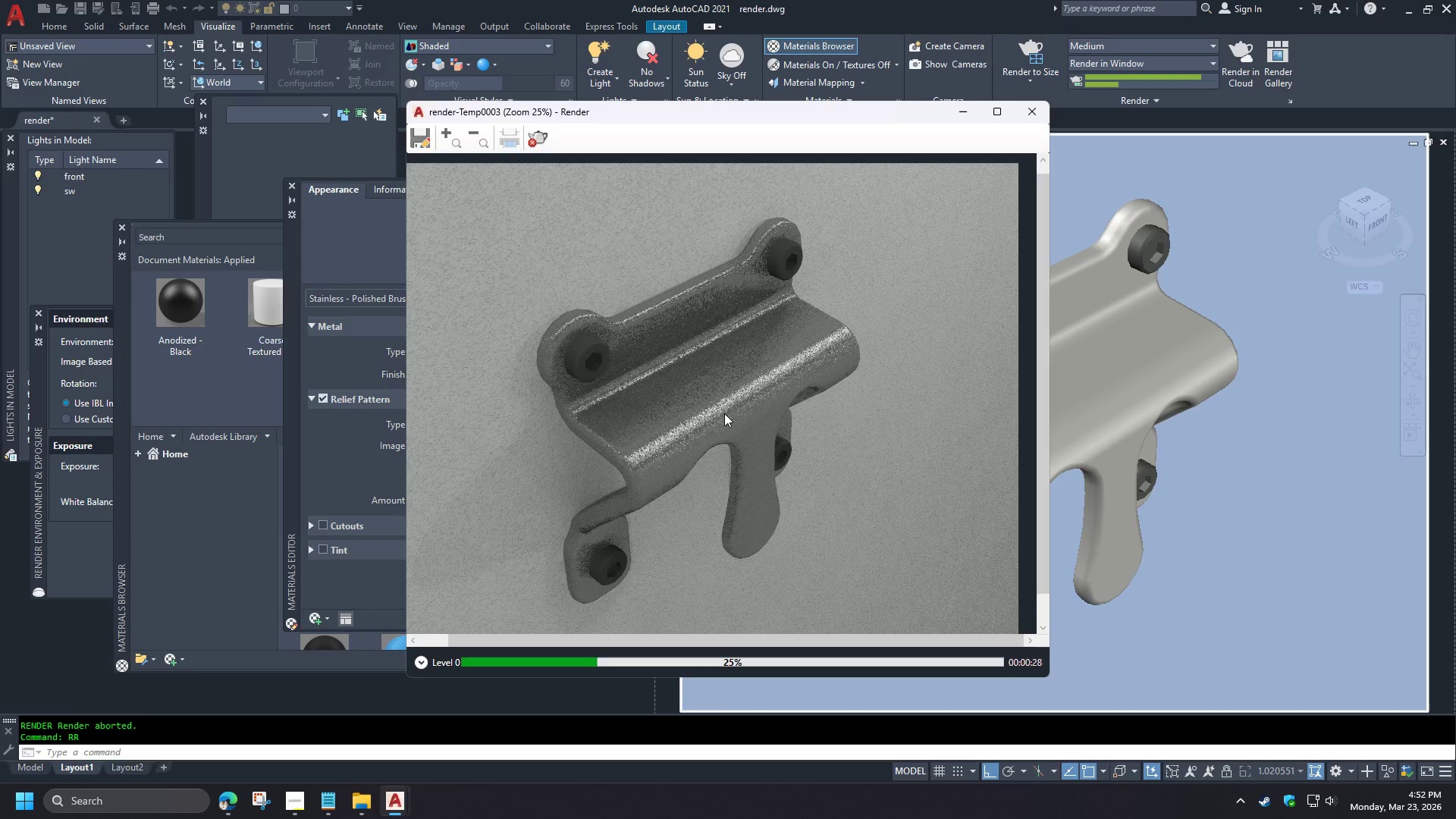 
wait(5.89)
 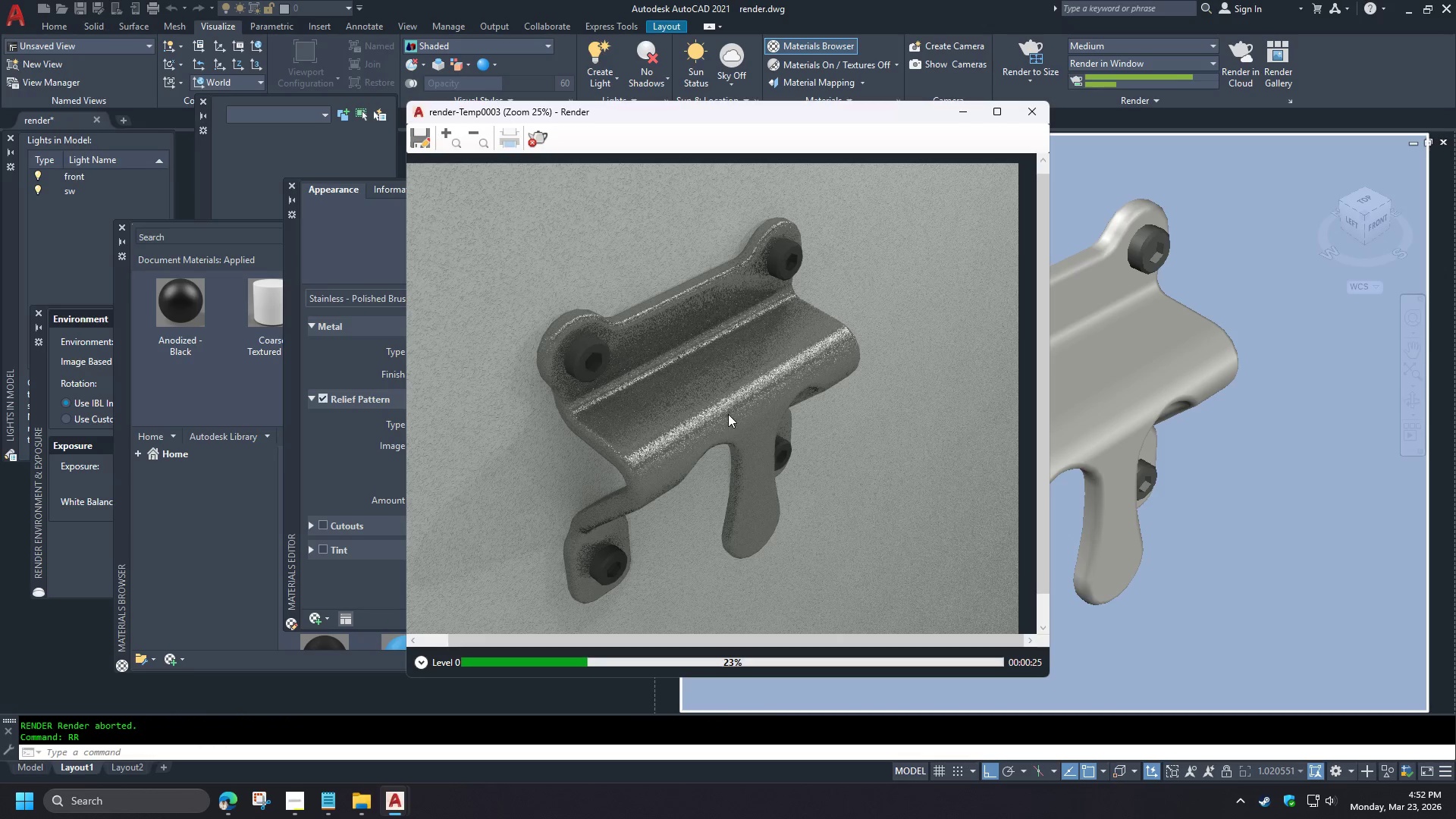 
scroll: coordinate [724, 413], scroll_direction: up, amount: 2.0
 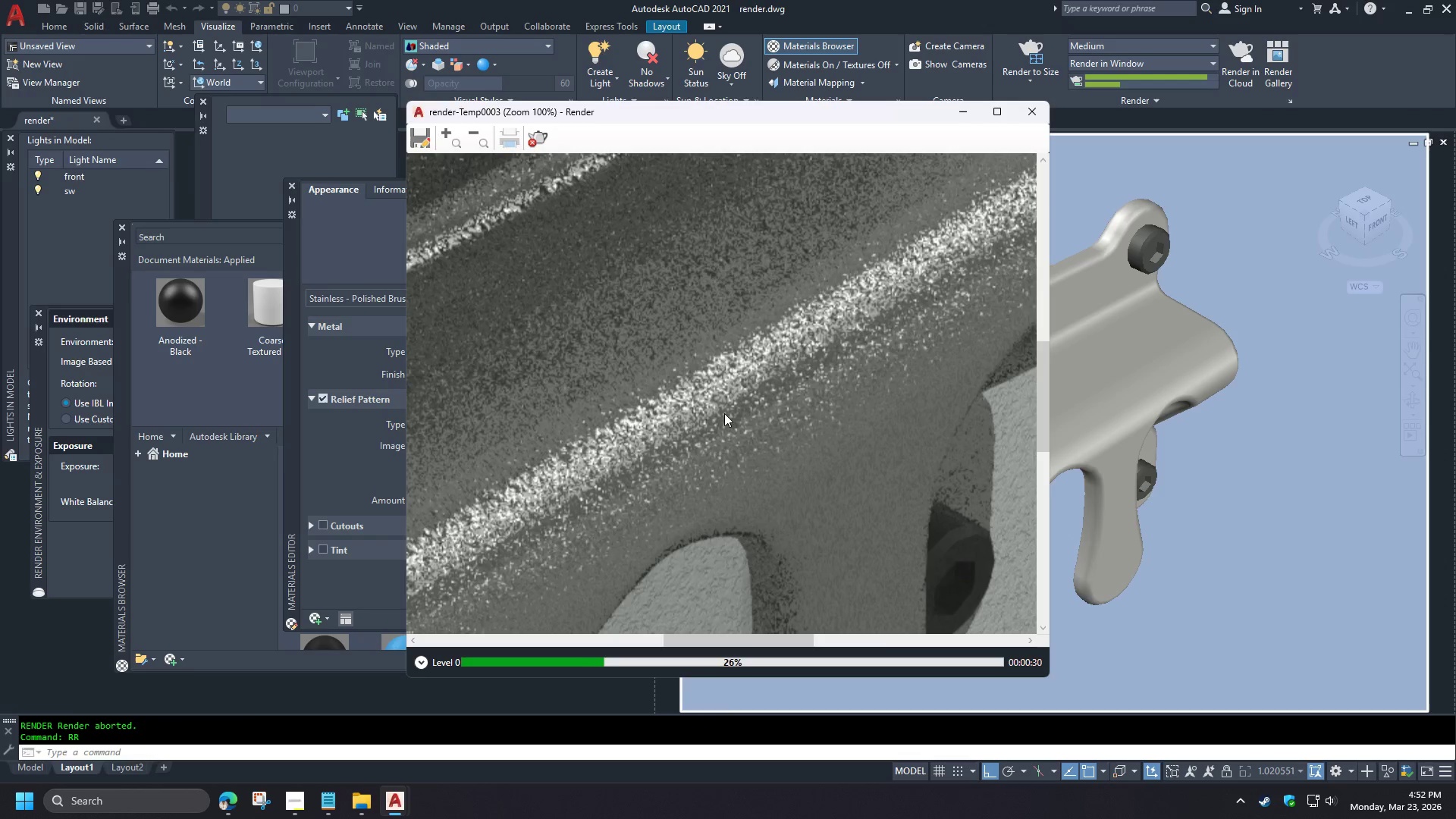 
scroll: coordinate [724, 413], scroll_direction: down, amount: 1.0
 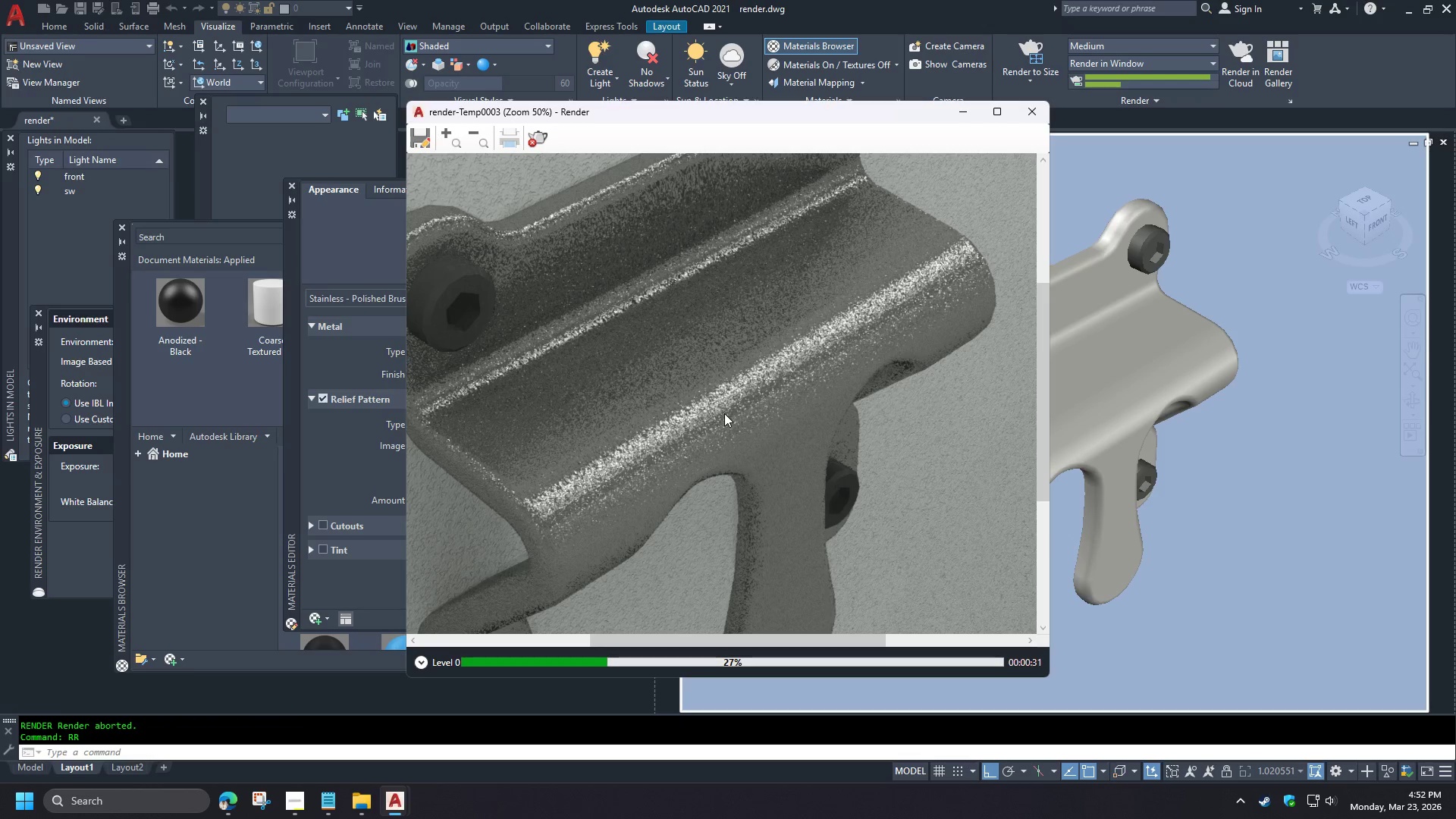 
wait(11.41)
 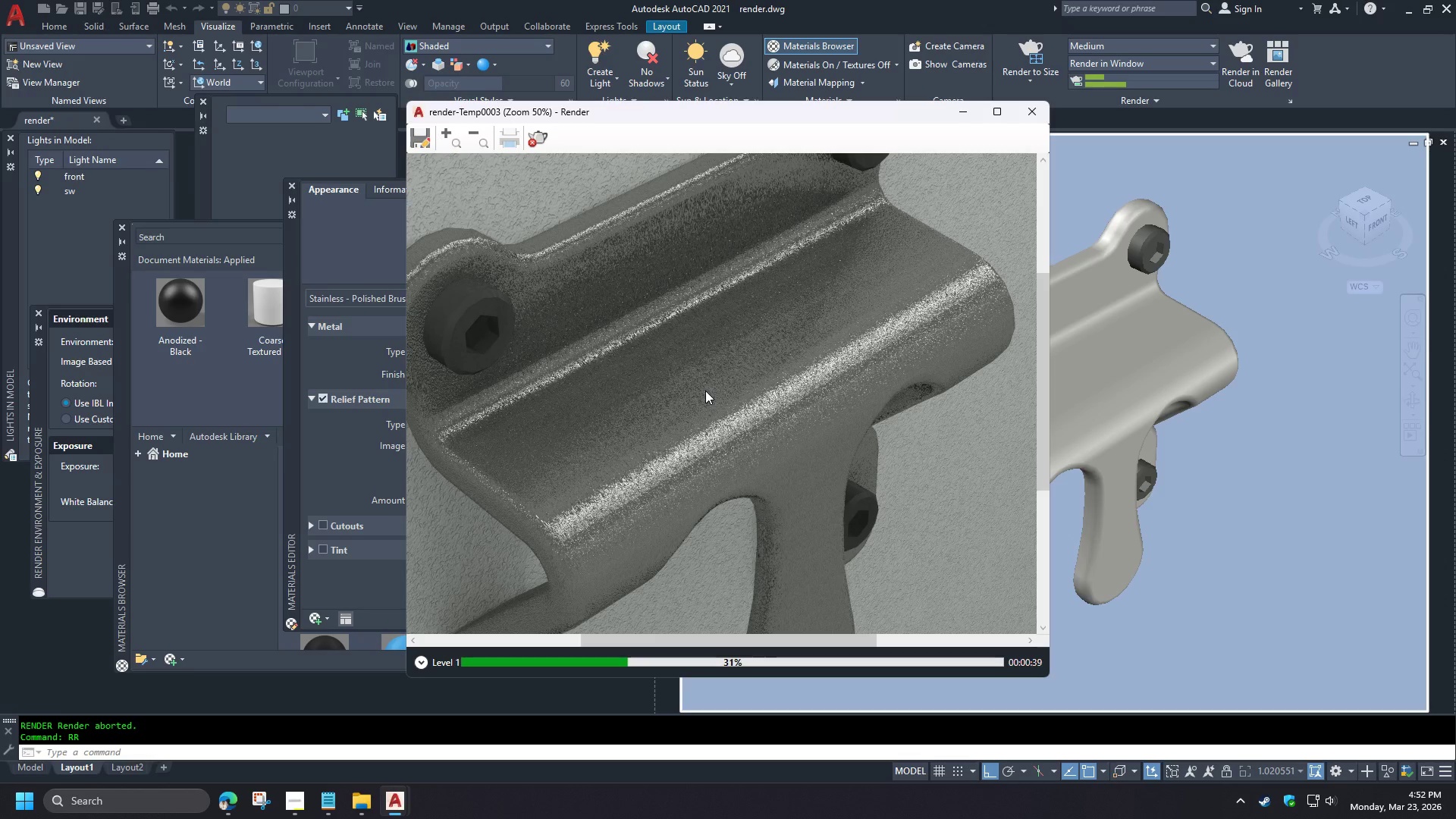 
key(Escape)
 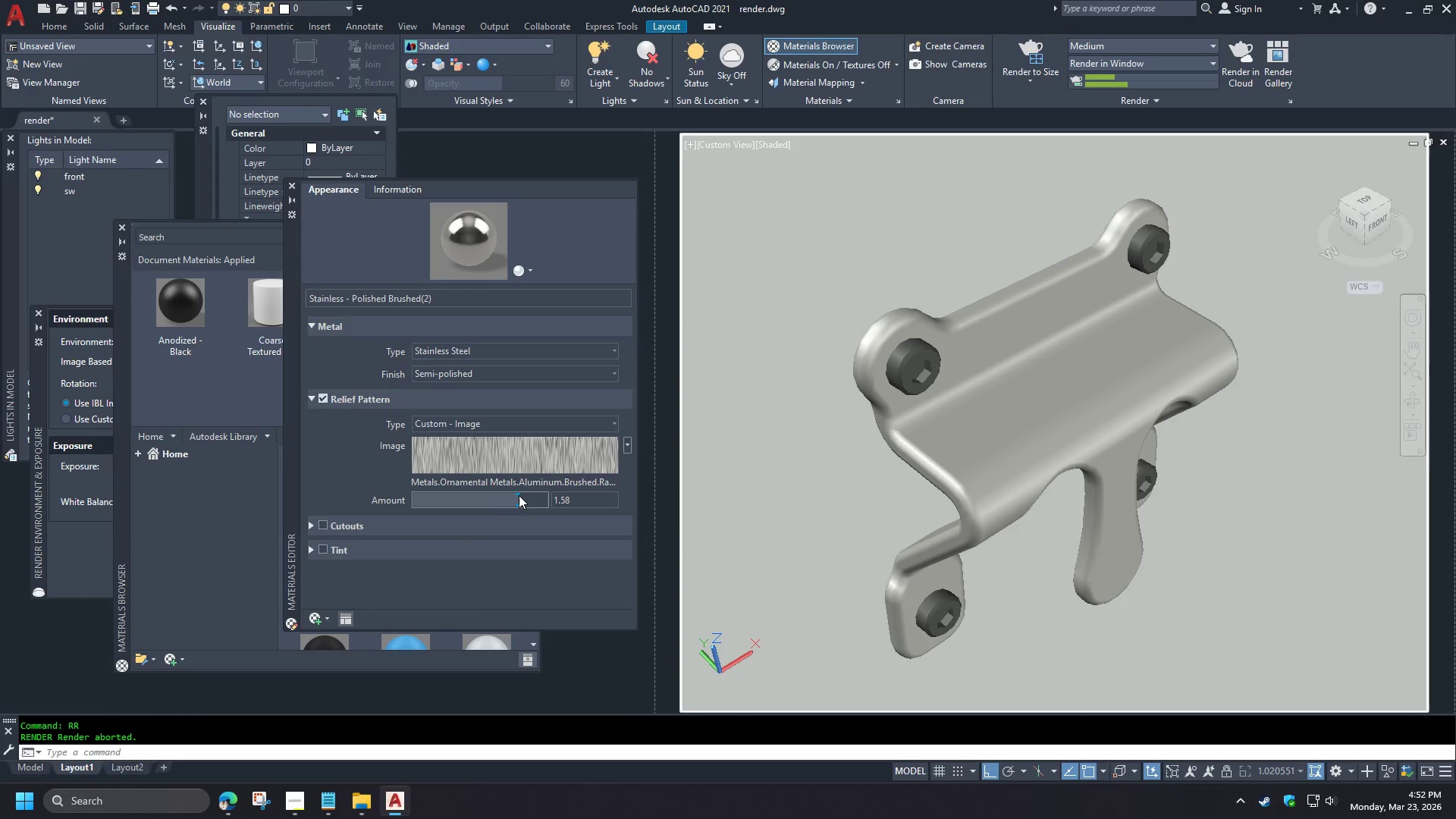 
scroll: coordinate [724, 413], scroll_direction: down, amount: 1.0
 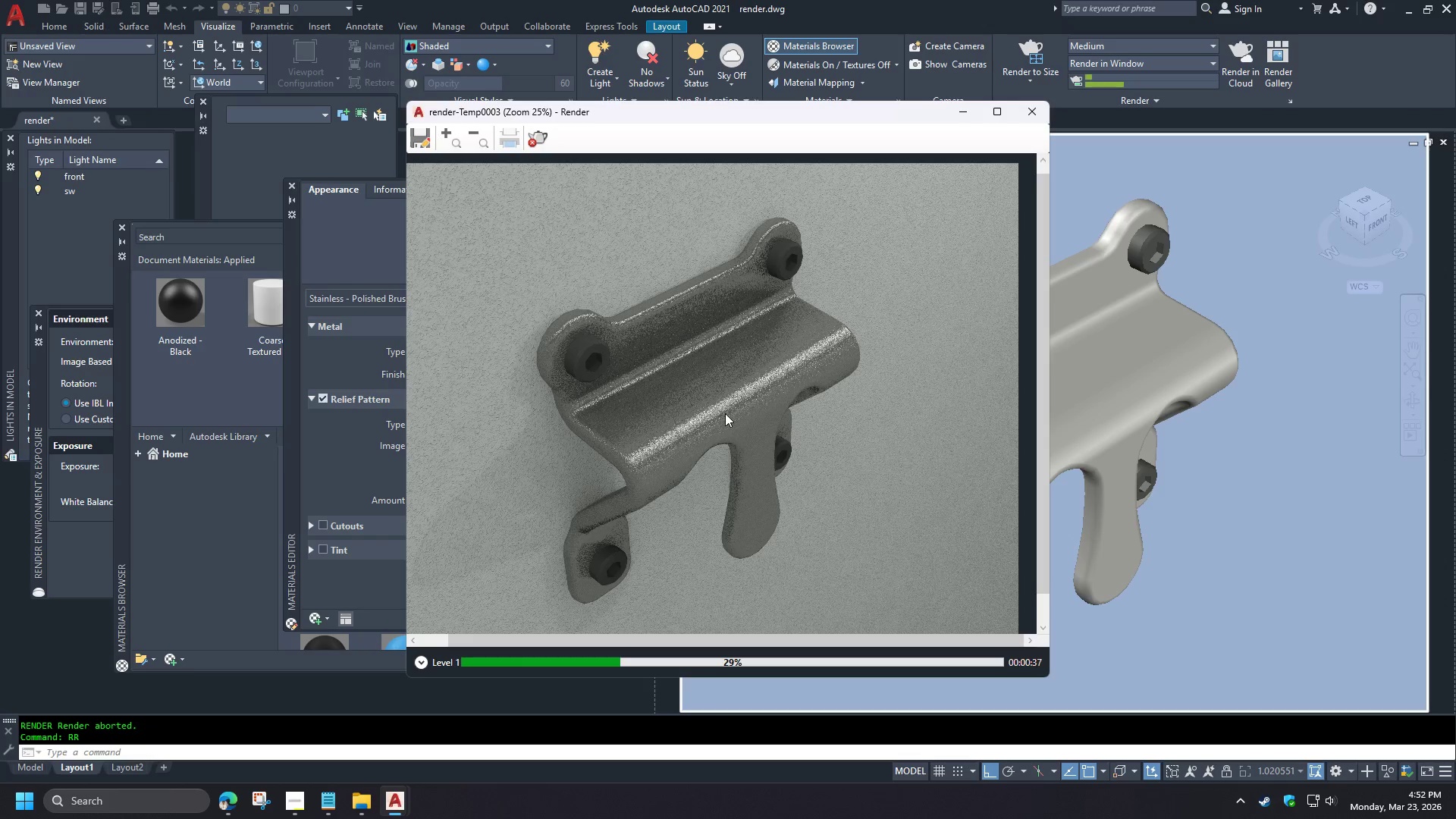 
left_click_drag(start_coordinate=[519, 500], to_coordinate=[466, 507])
 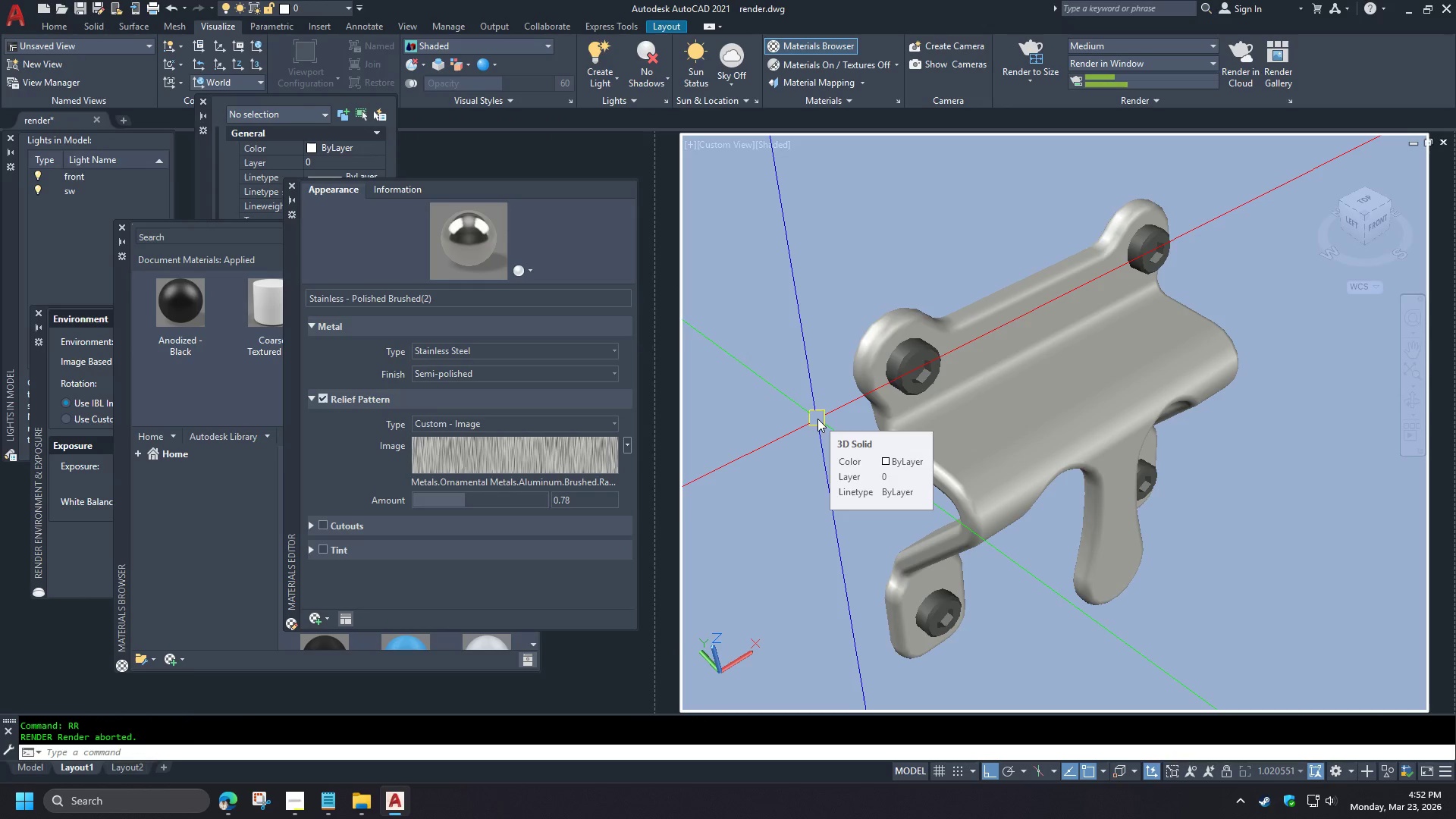 
type(rr )
 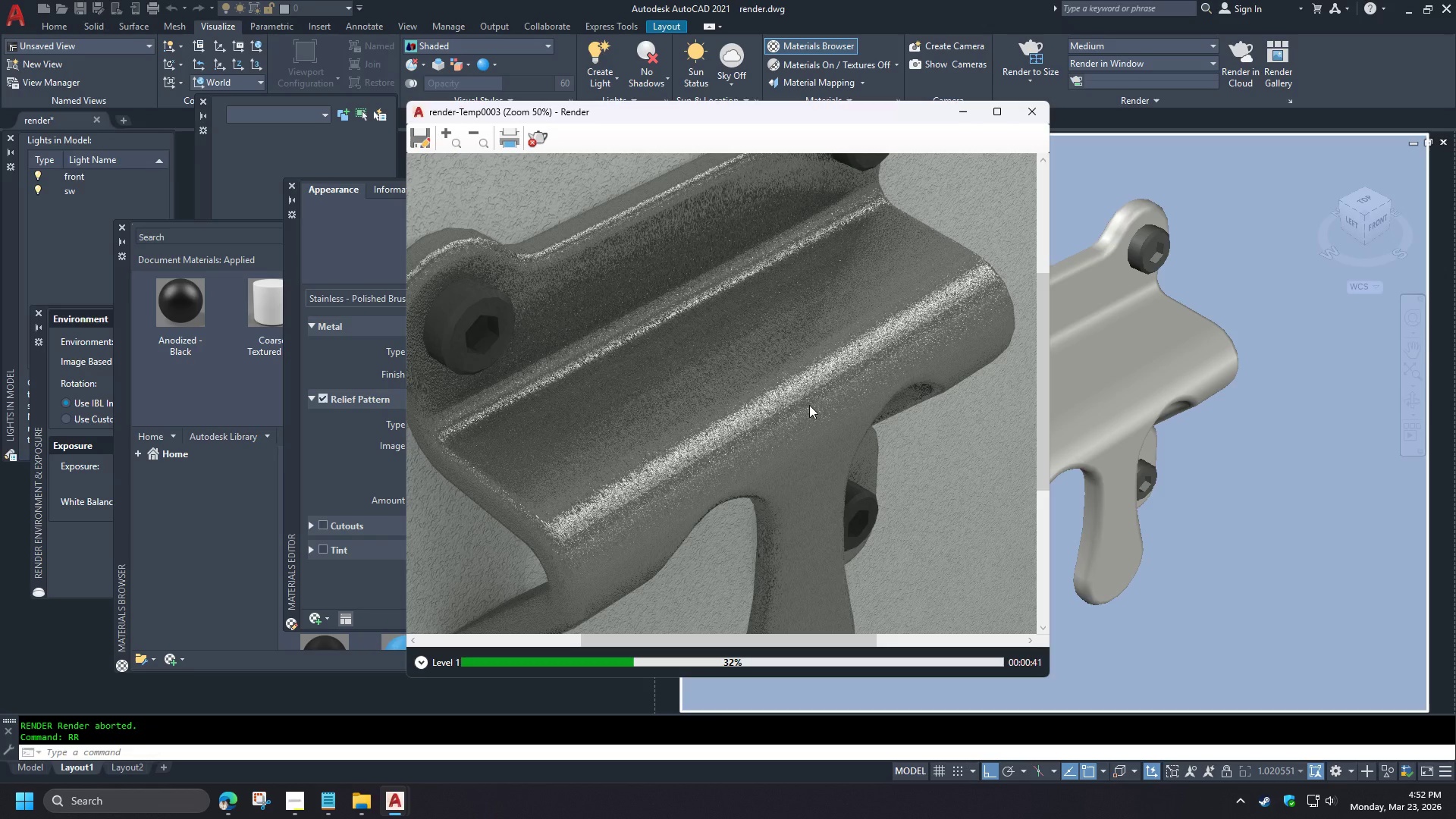 
scroll: coordinate [705, 391], scroll_direction: up, amount: 1.0
 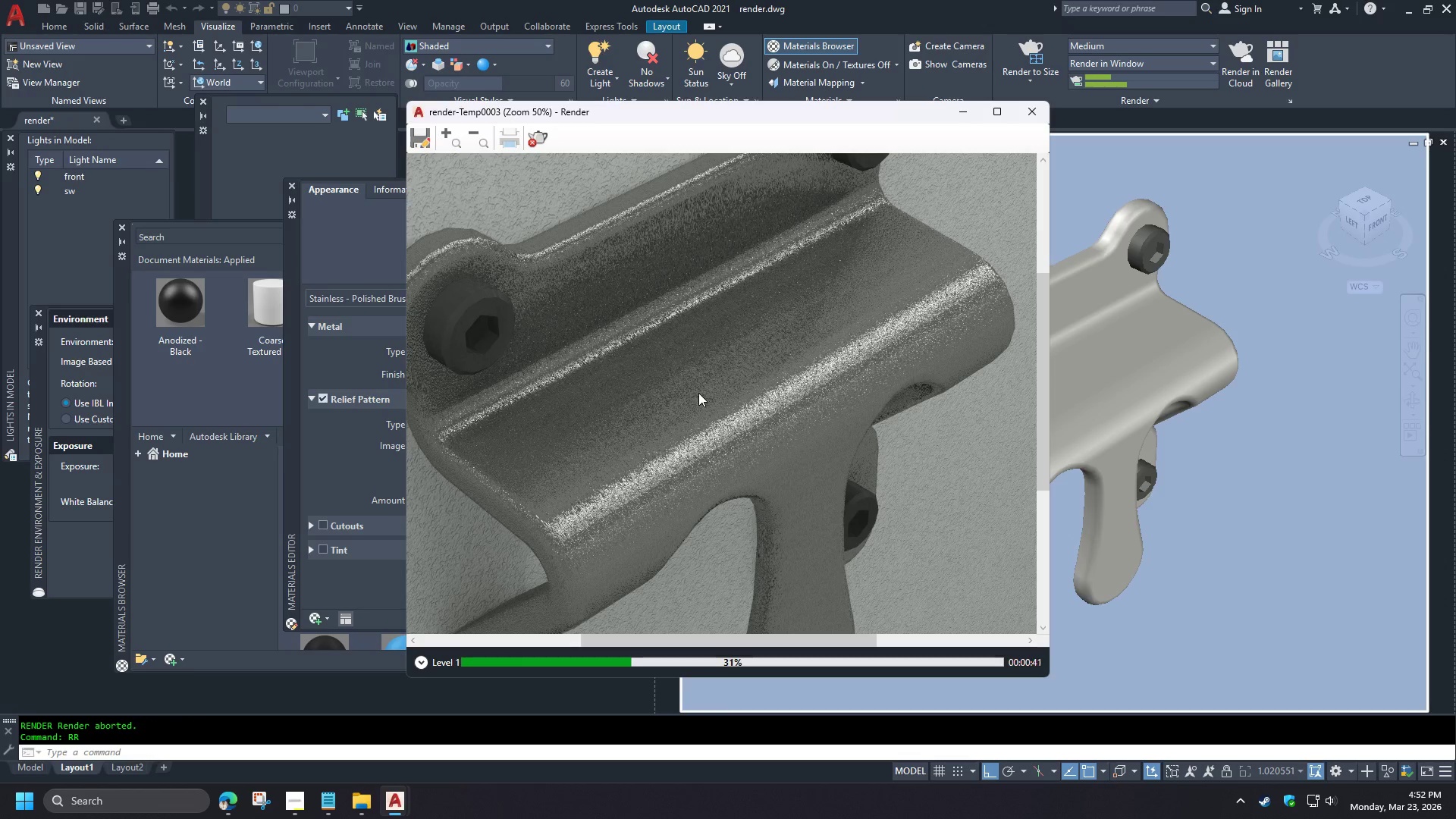 
wait(9.12)
 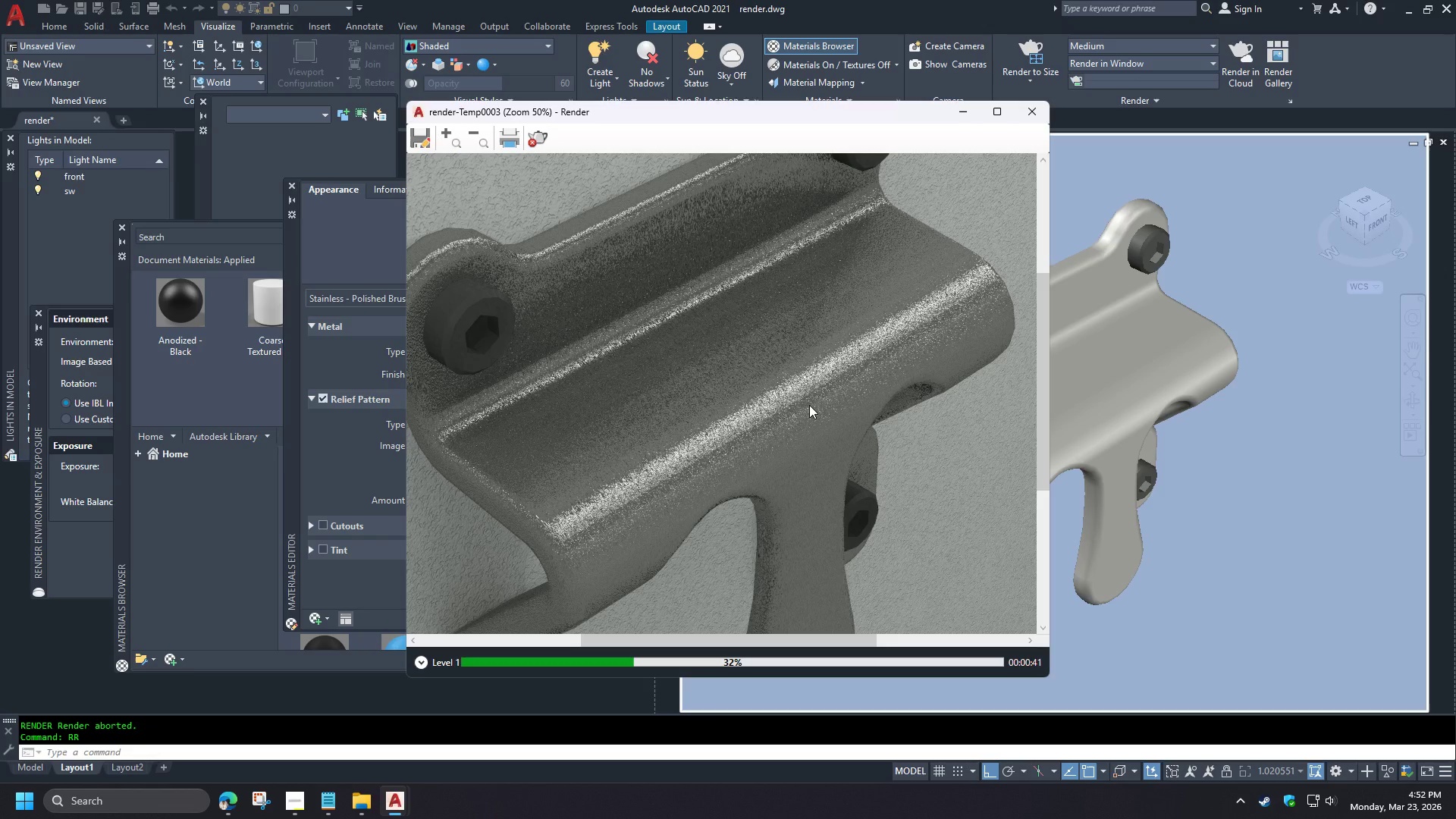 
scroll: coordinate [722, 397], scroll_direction: up, amount: 3.0
 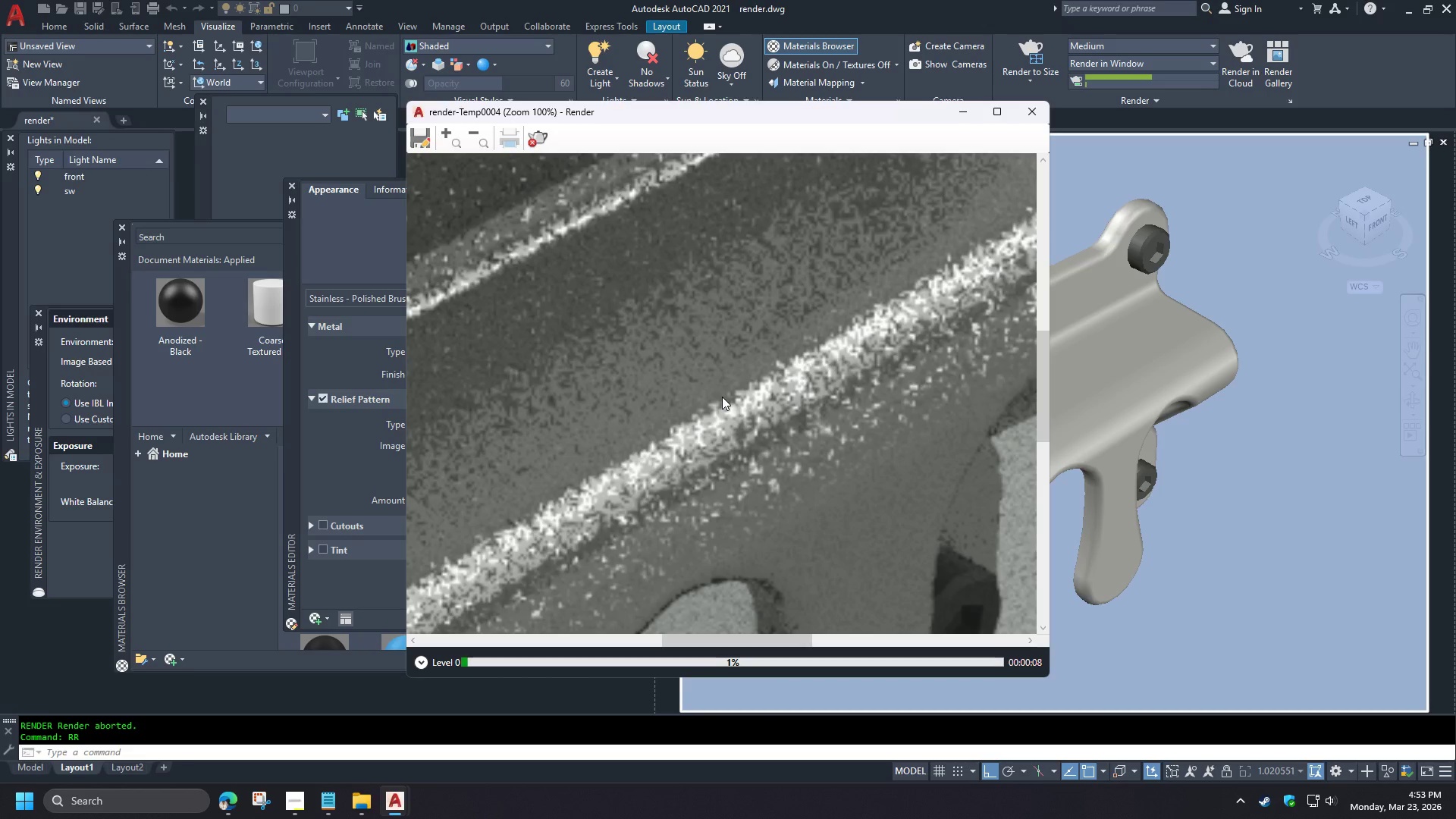 
scroll: coordinate [722, 396], scroll_direction: down, amount: 2.0
 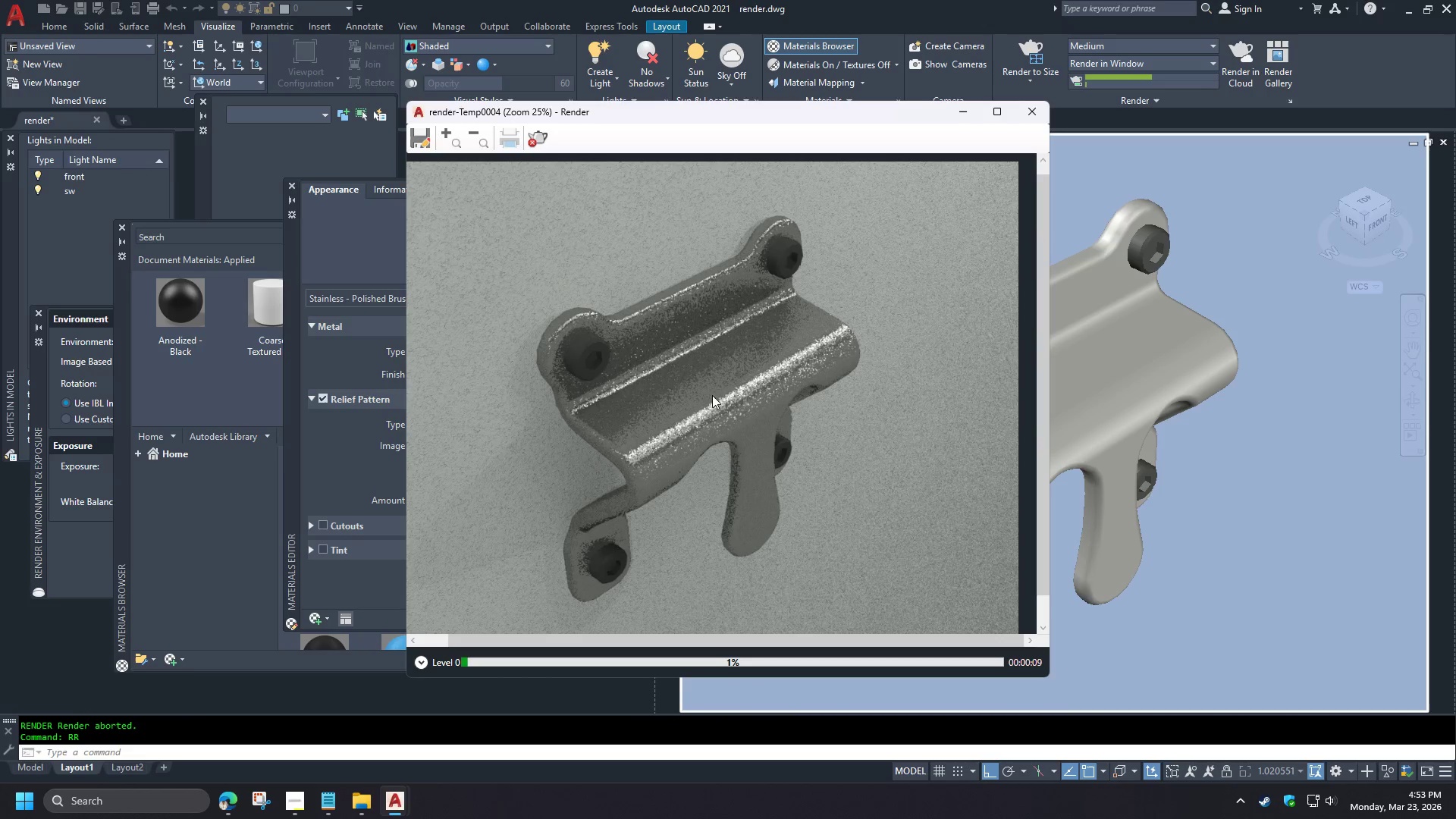 
scroll: coordinate [699, 388], scroll_direction: up, amount: 1.0
 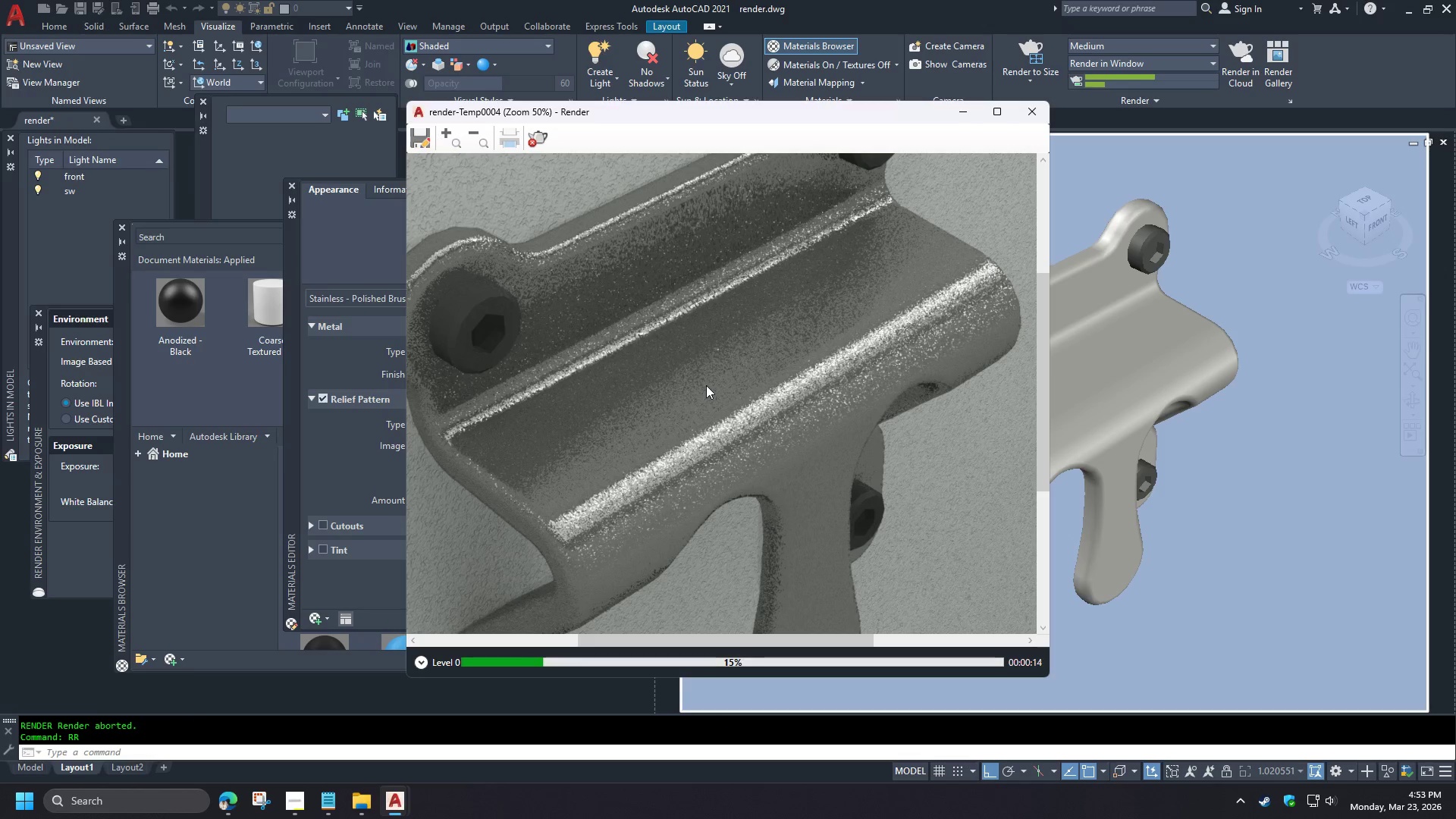 
wait(15.0)
 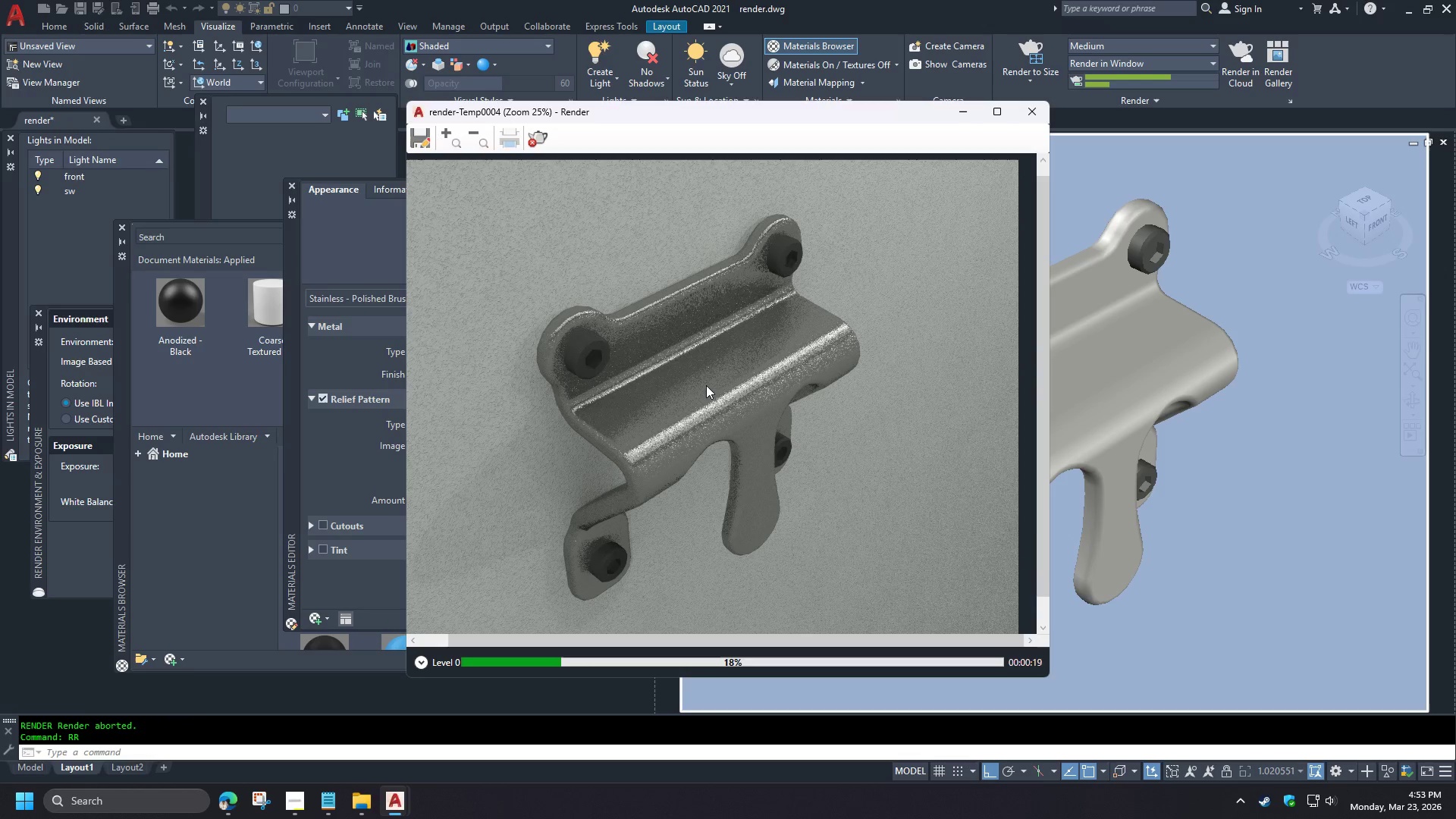 
key(Escape)
 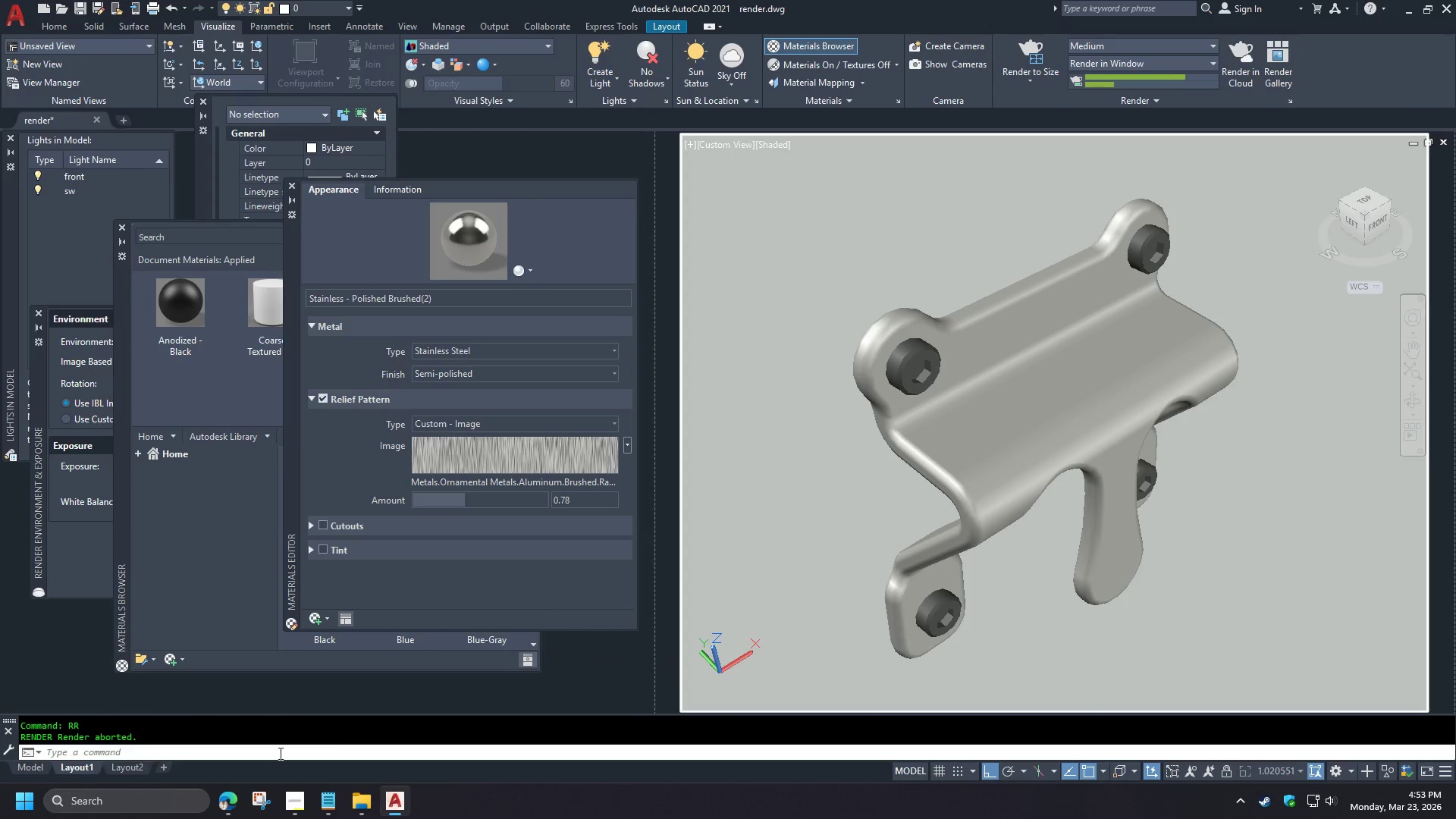 
left_click([234, 799])
 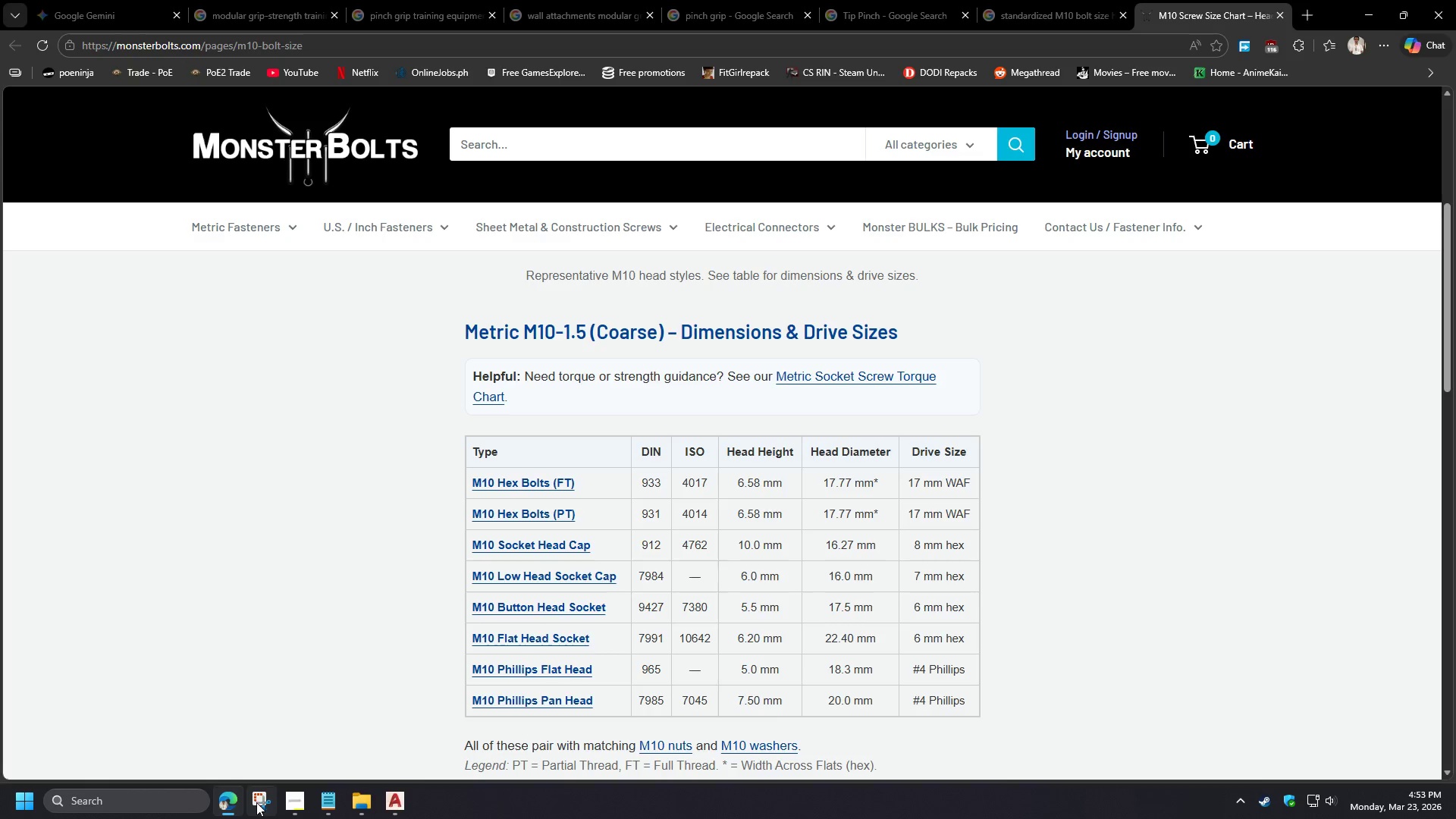 
scroll: coordinate [706, 385], scroll_direction: down, amount: 1.0
 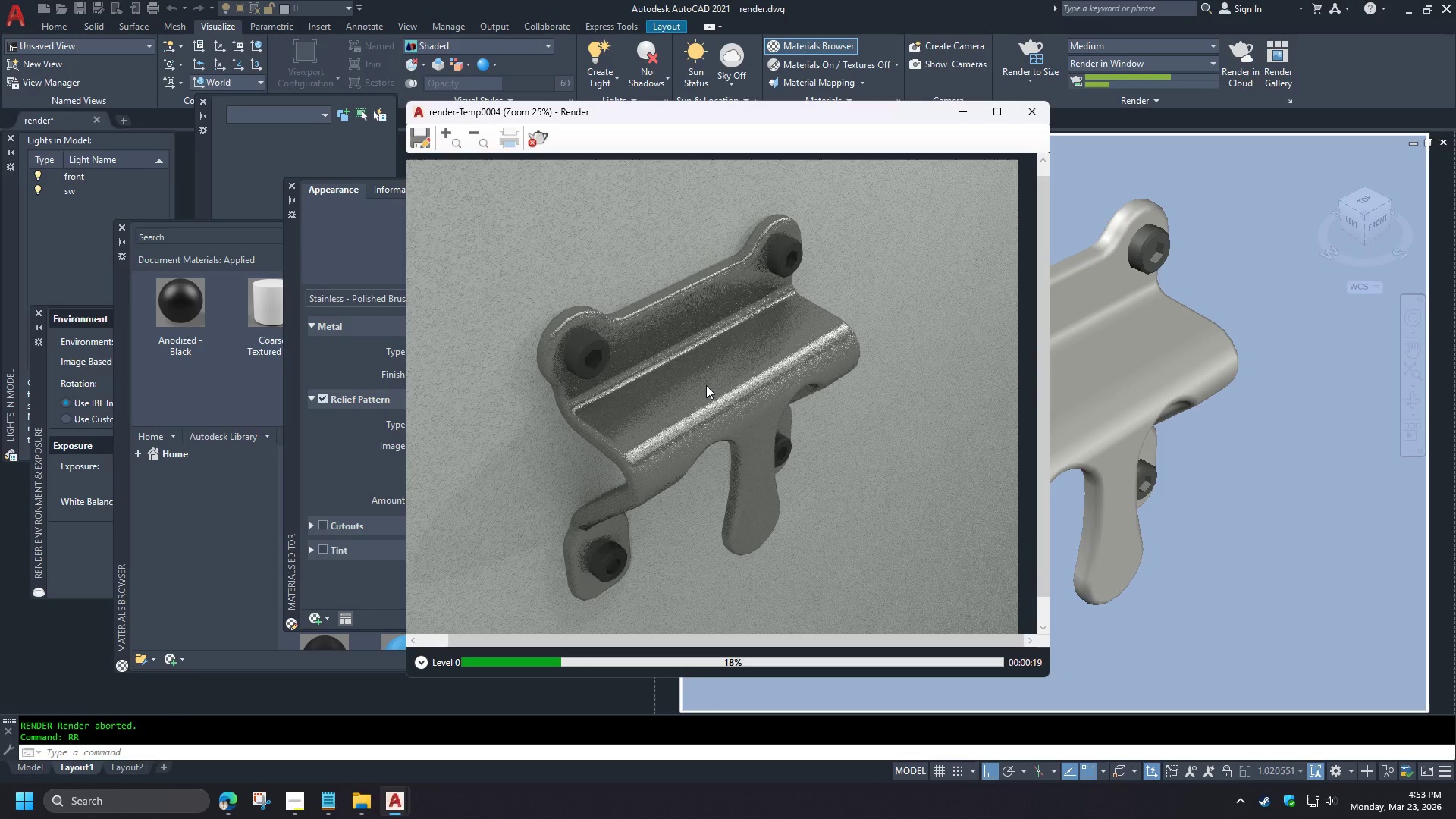 
left_click([281, 799])
 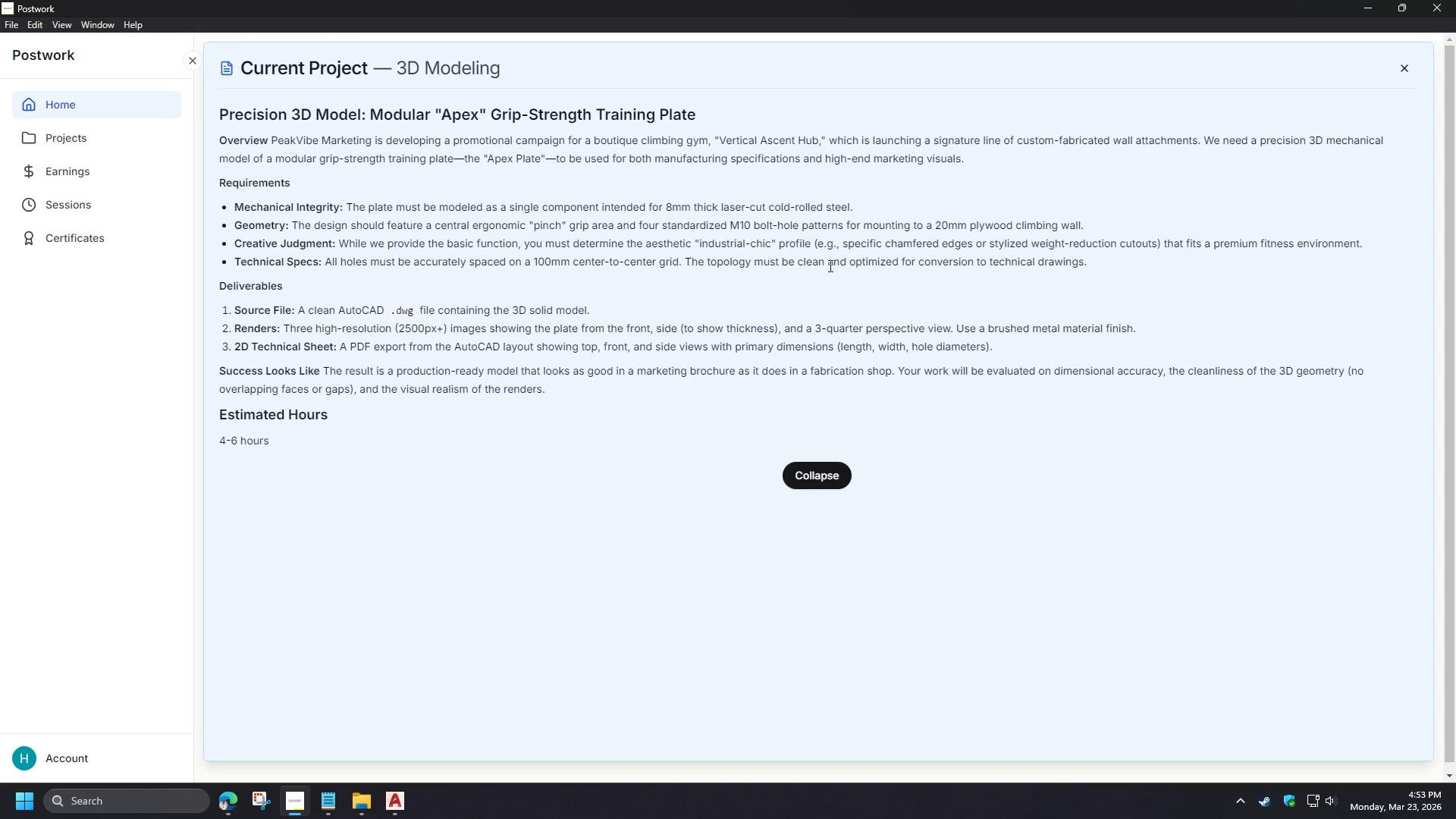 
wait(11.3)
 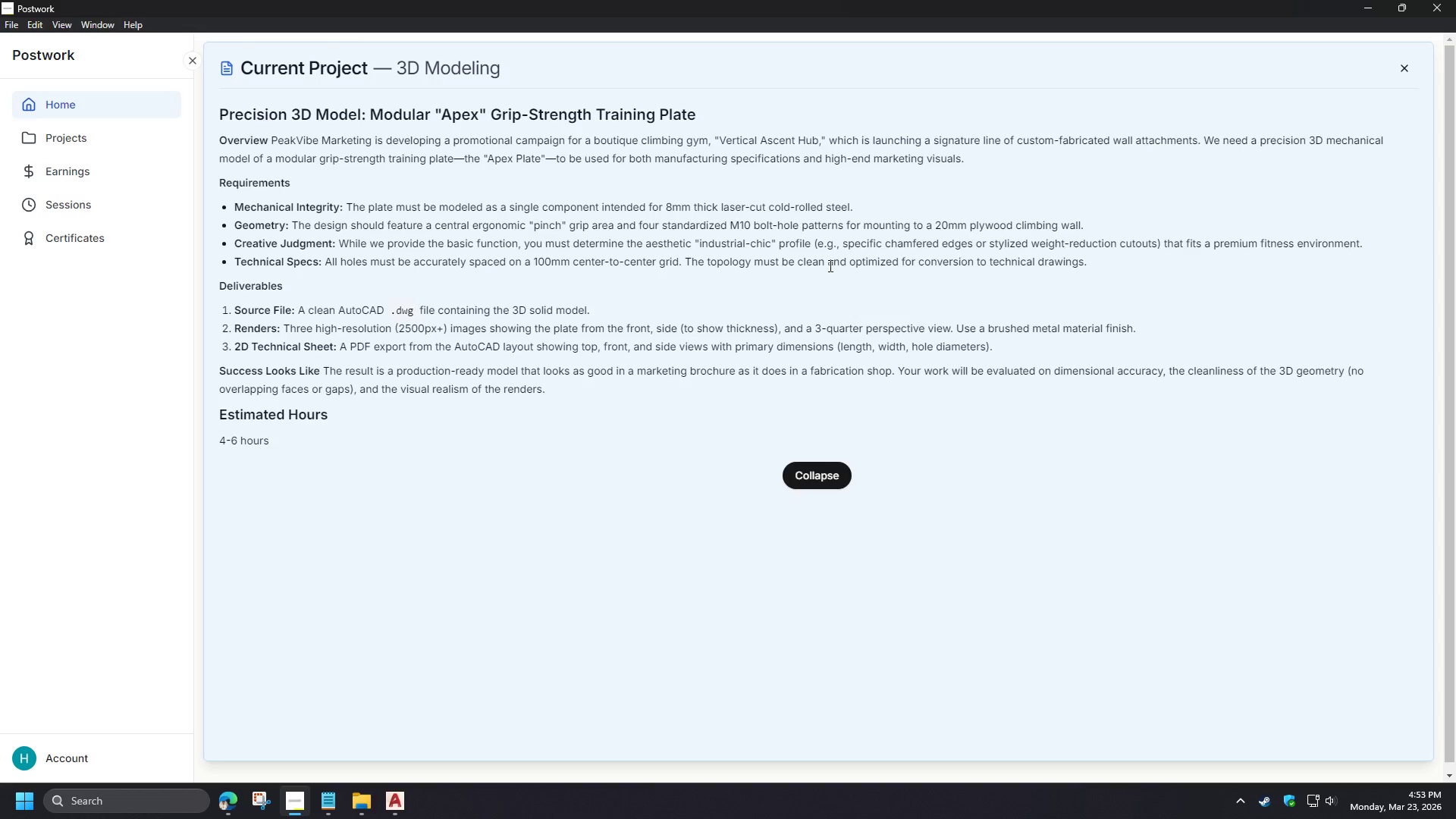 
left_click_drag(start_coordinate=[988, 331], to_coordinate=[1131, 330])
 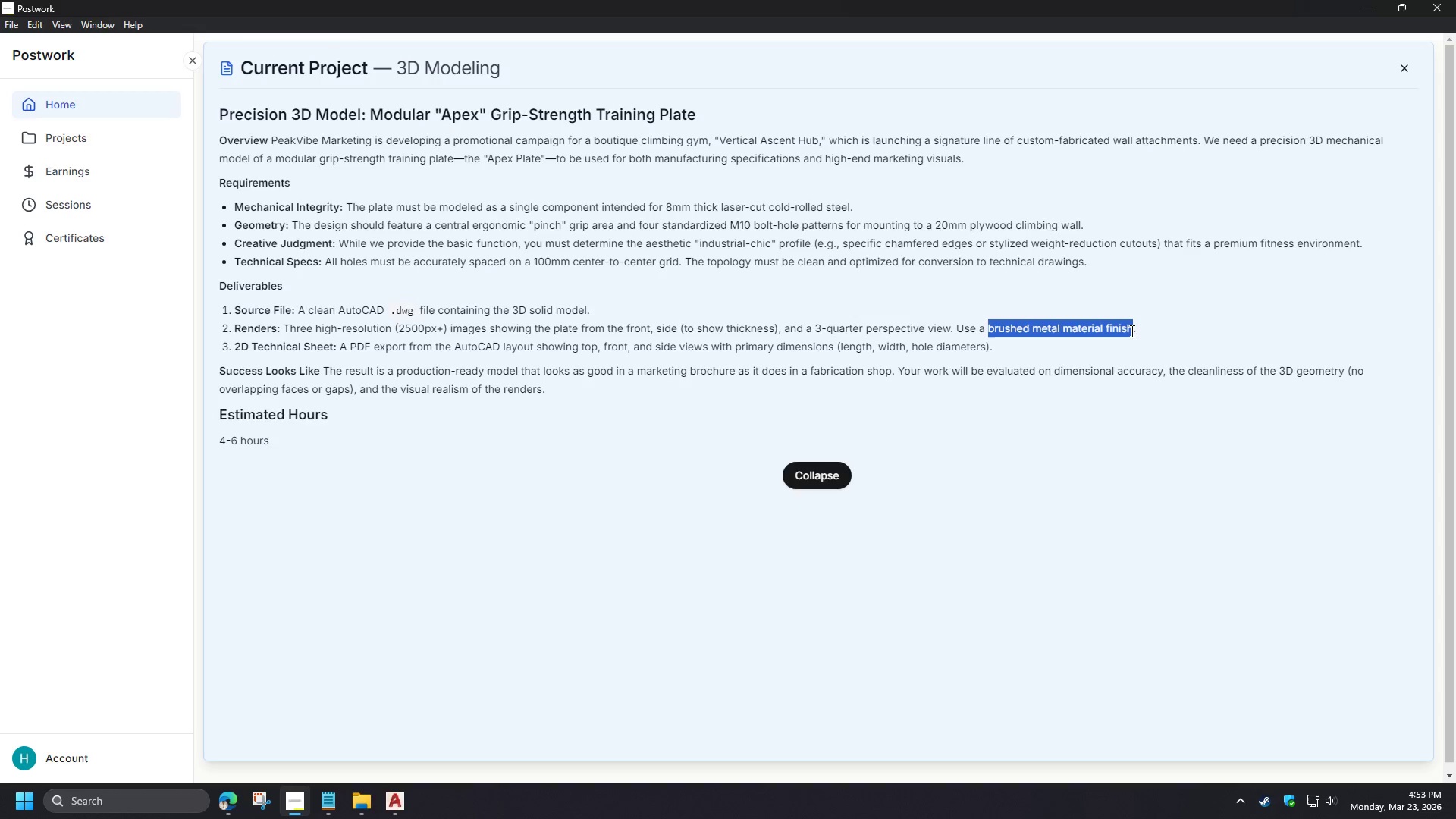 
key(Control+C)
 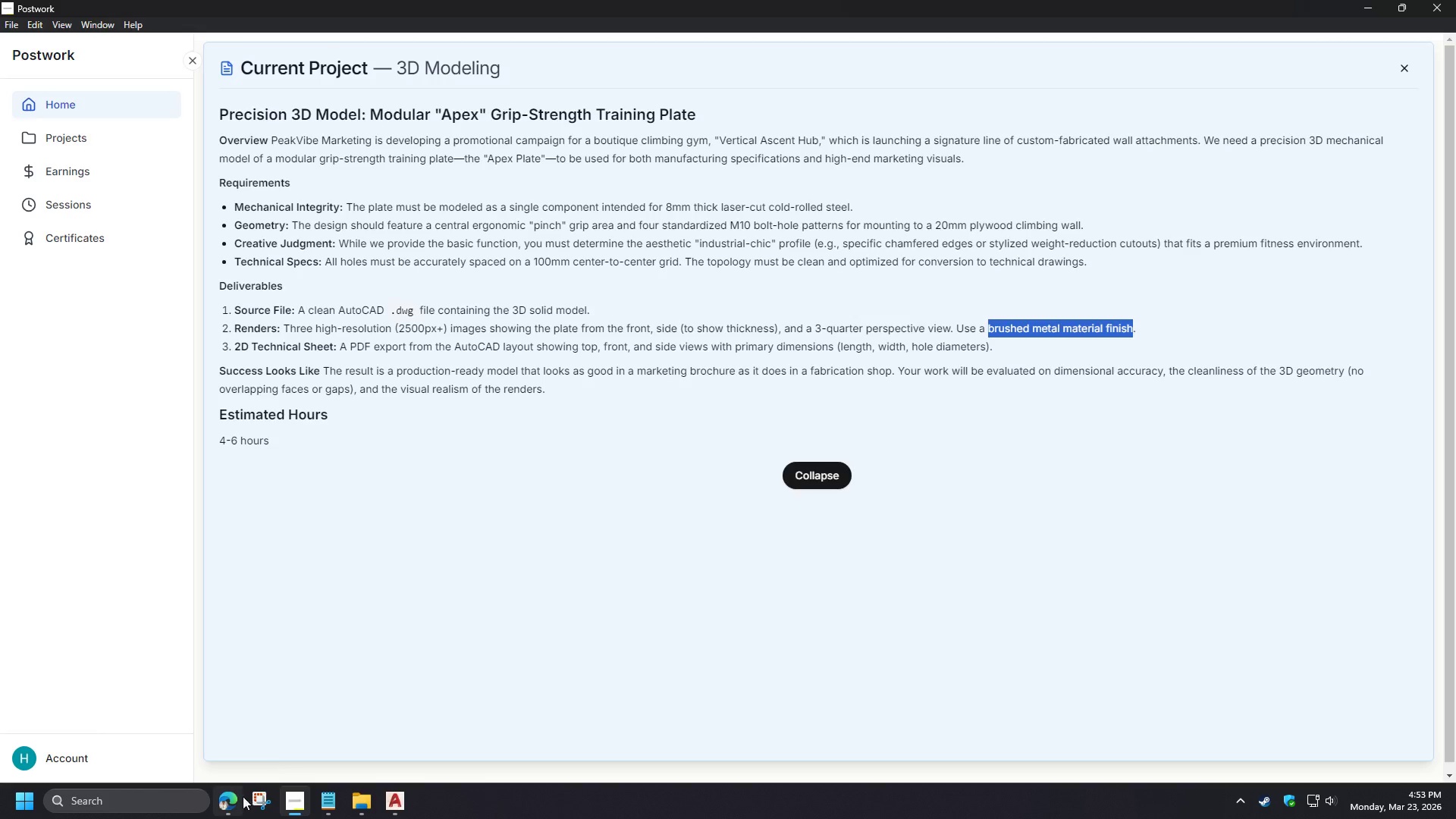 
left_click([234, 799])
 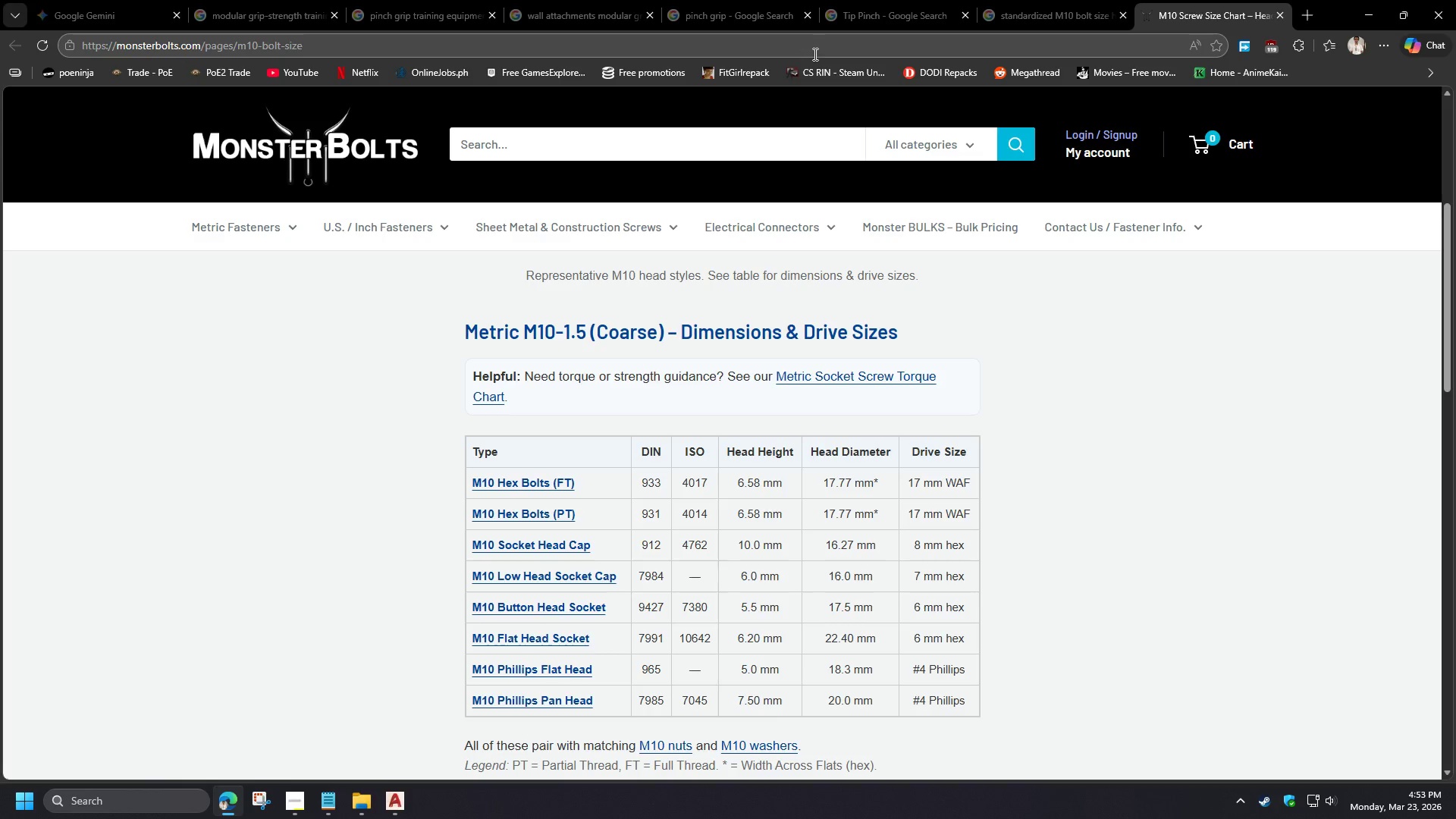 
left_click([814, 53])
 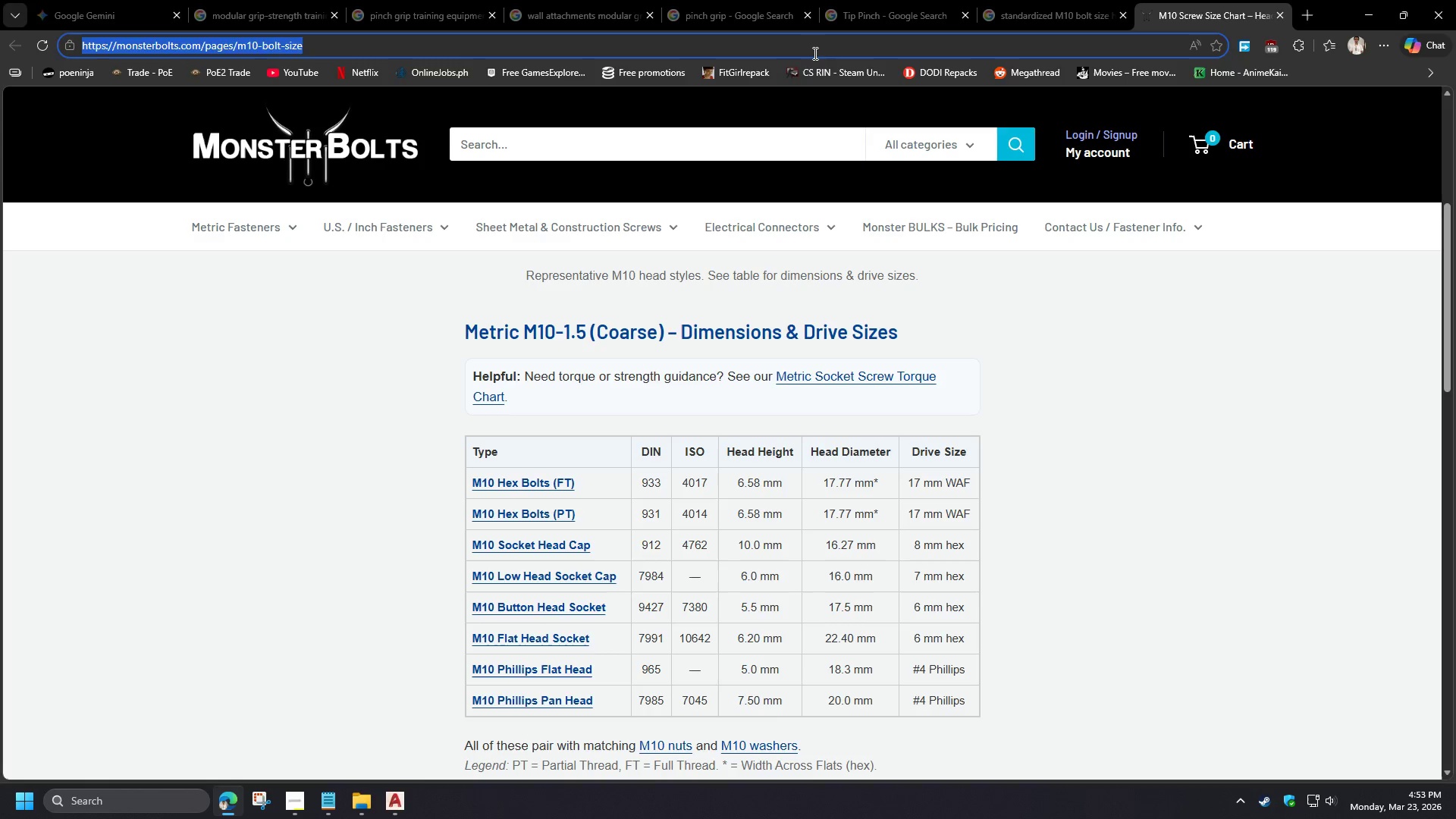 
key(Control+V)
 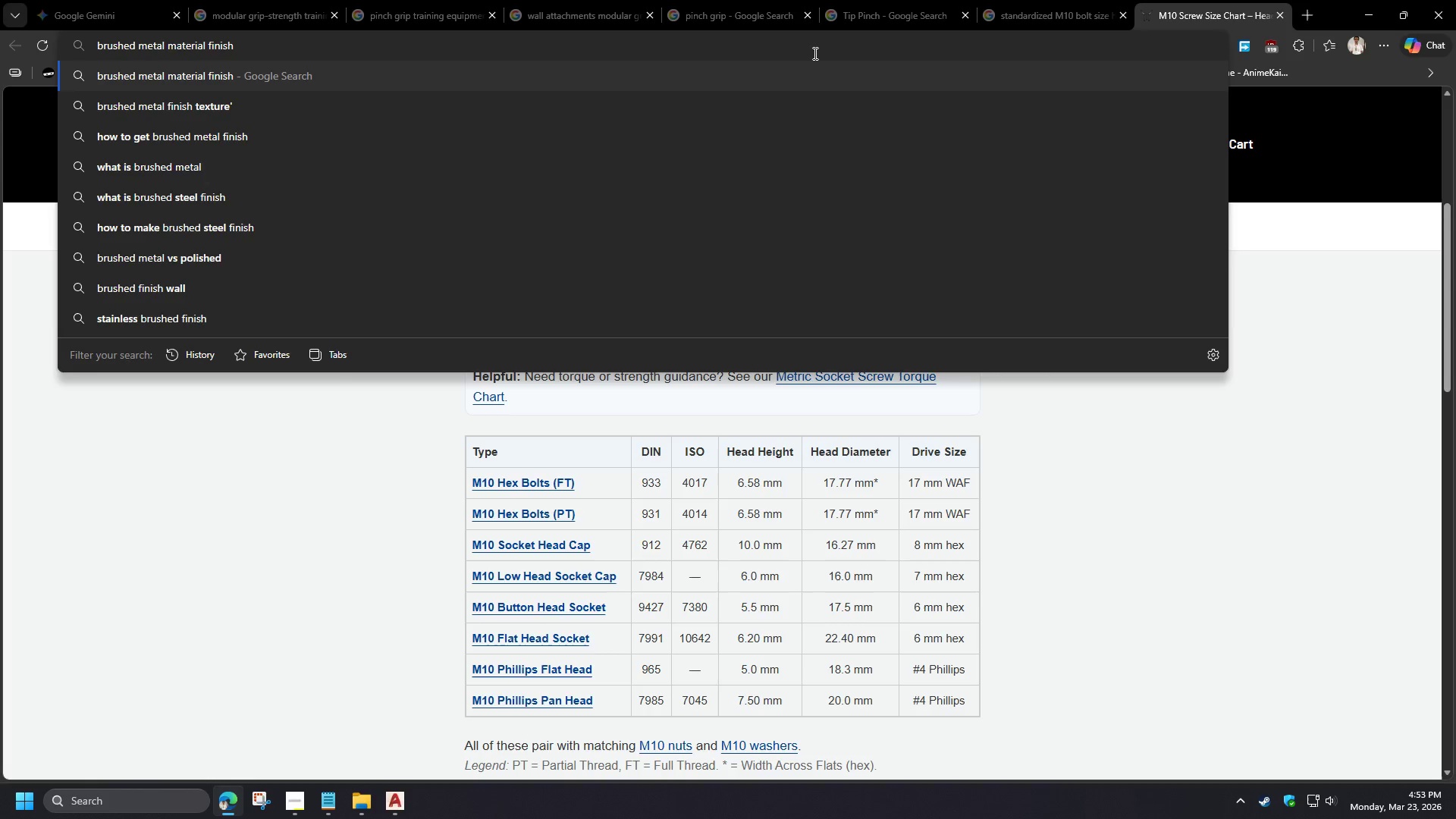 
type( in)
 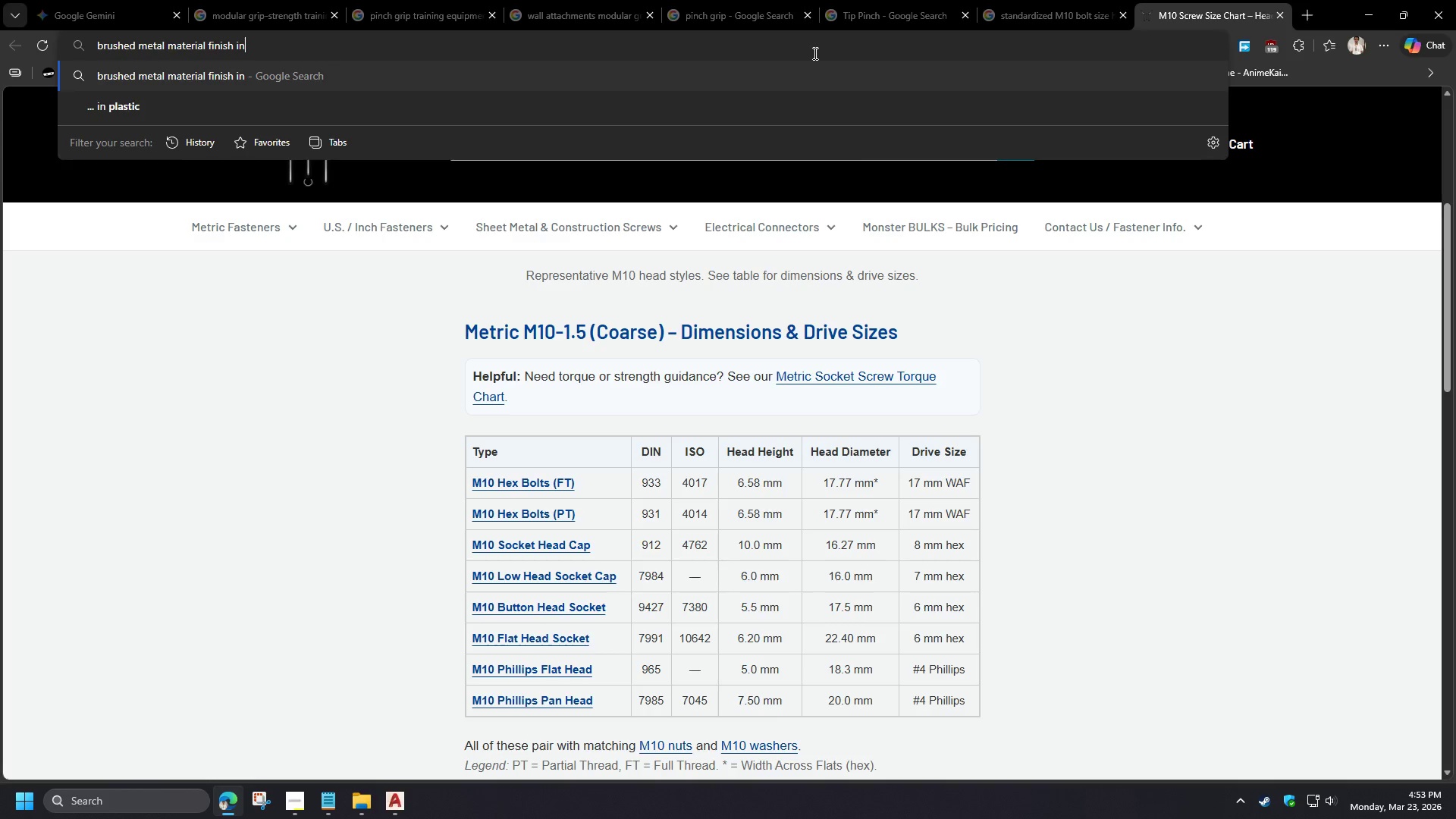 
key(Escape)
 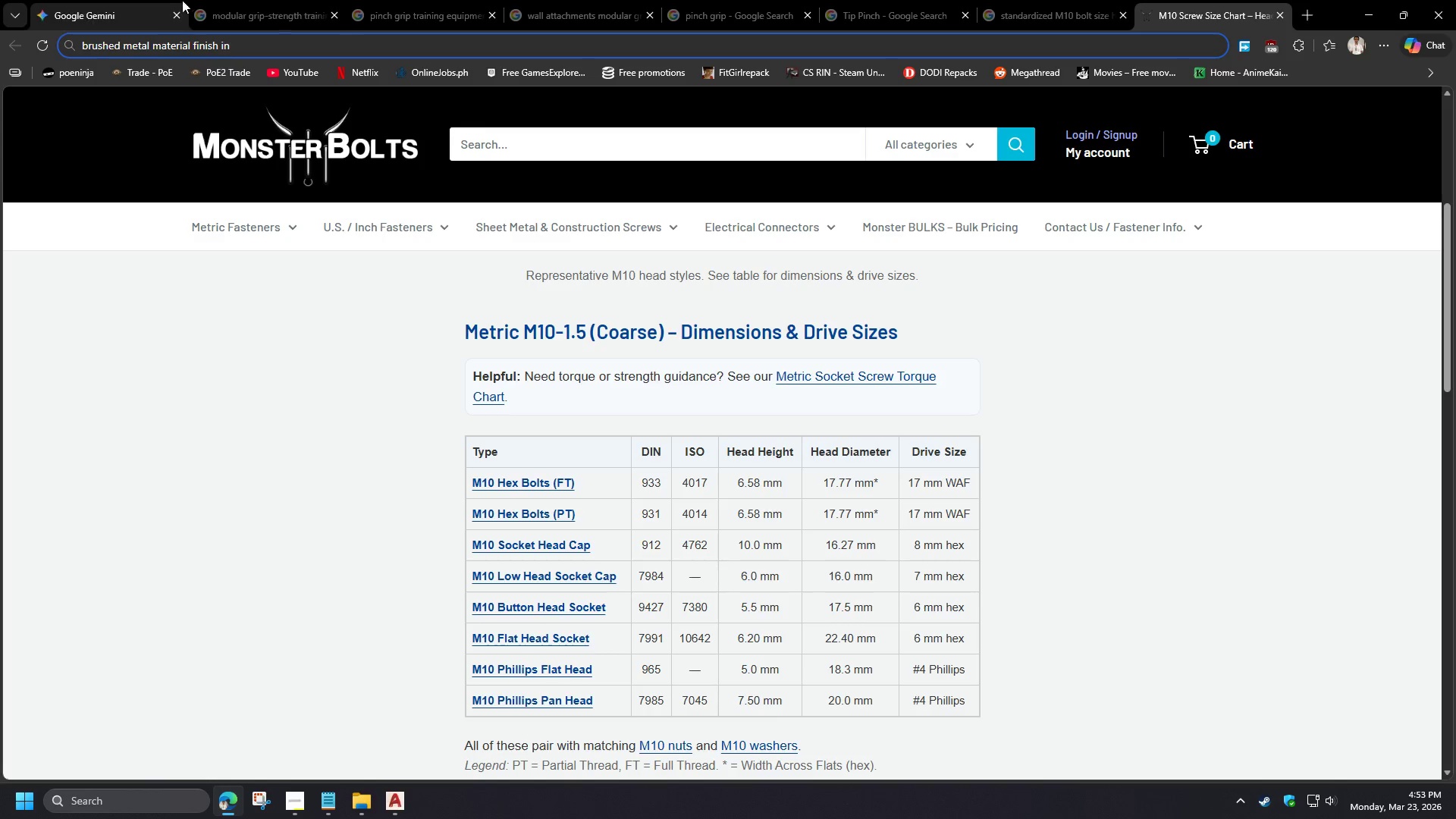 
left_click([128, 0])
 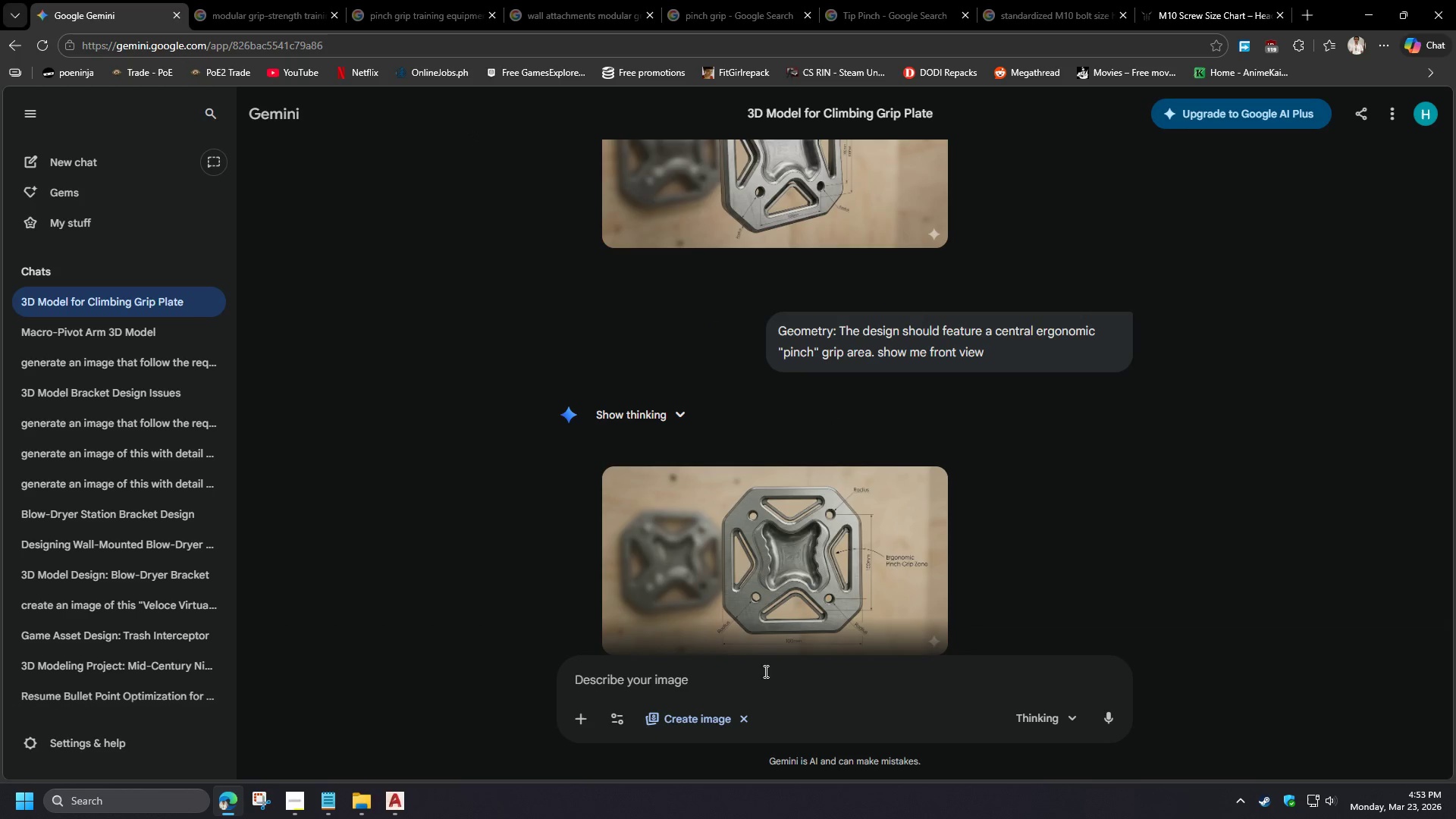 
left_click([755, 680])
 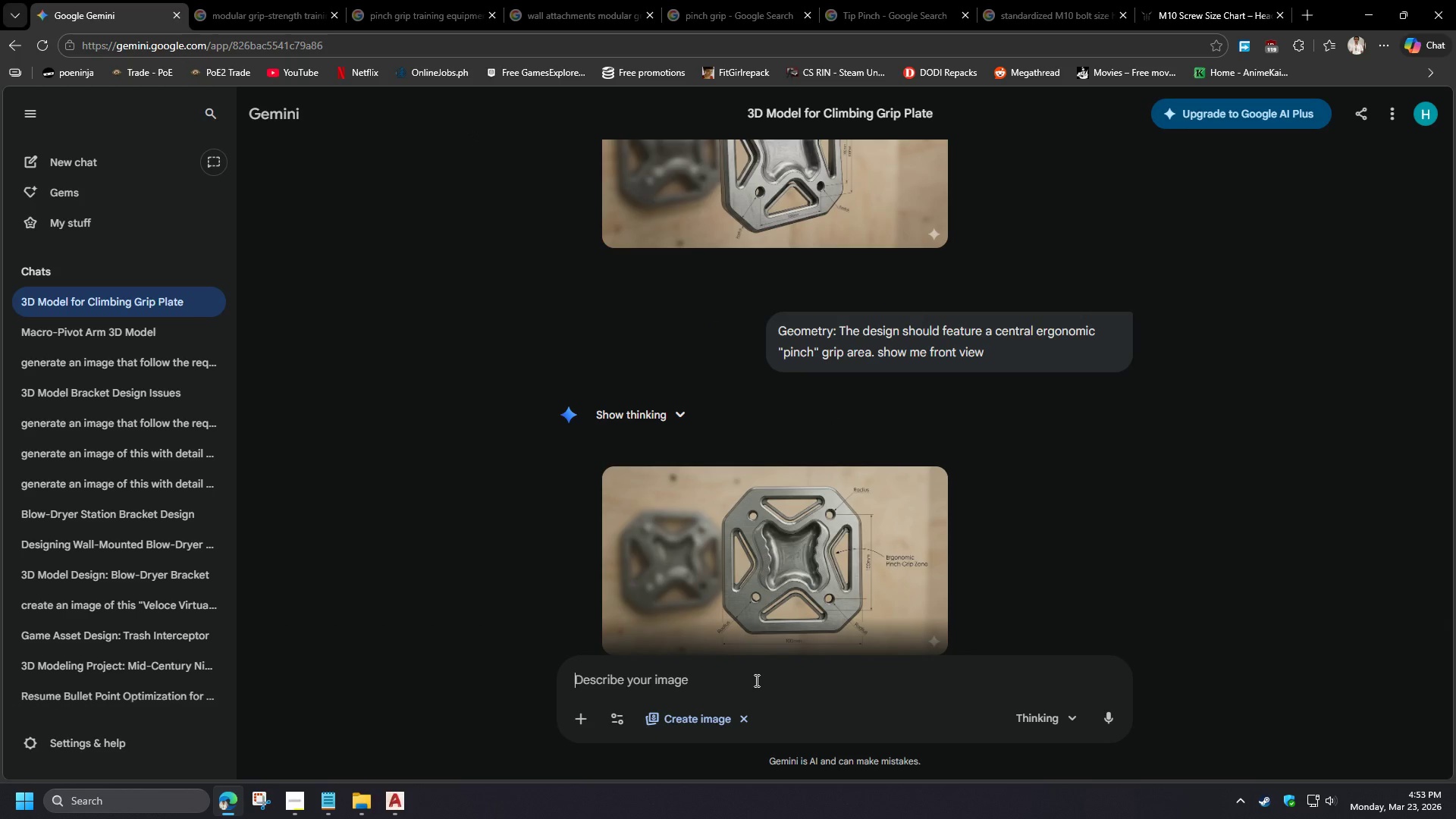 
key(Control+V)
 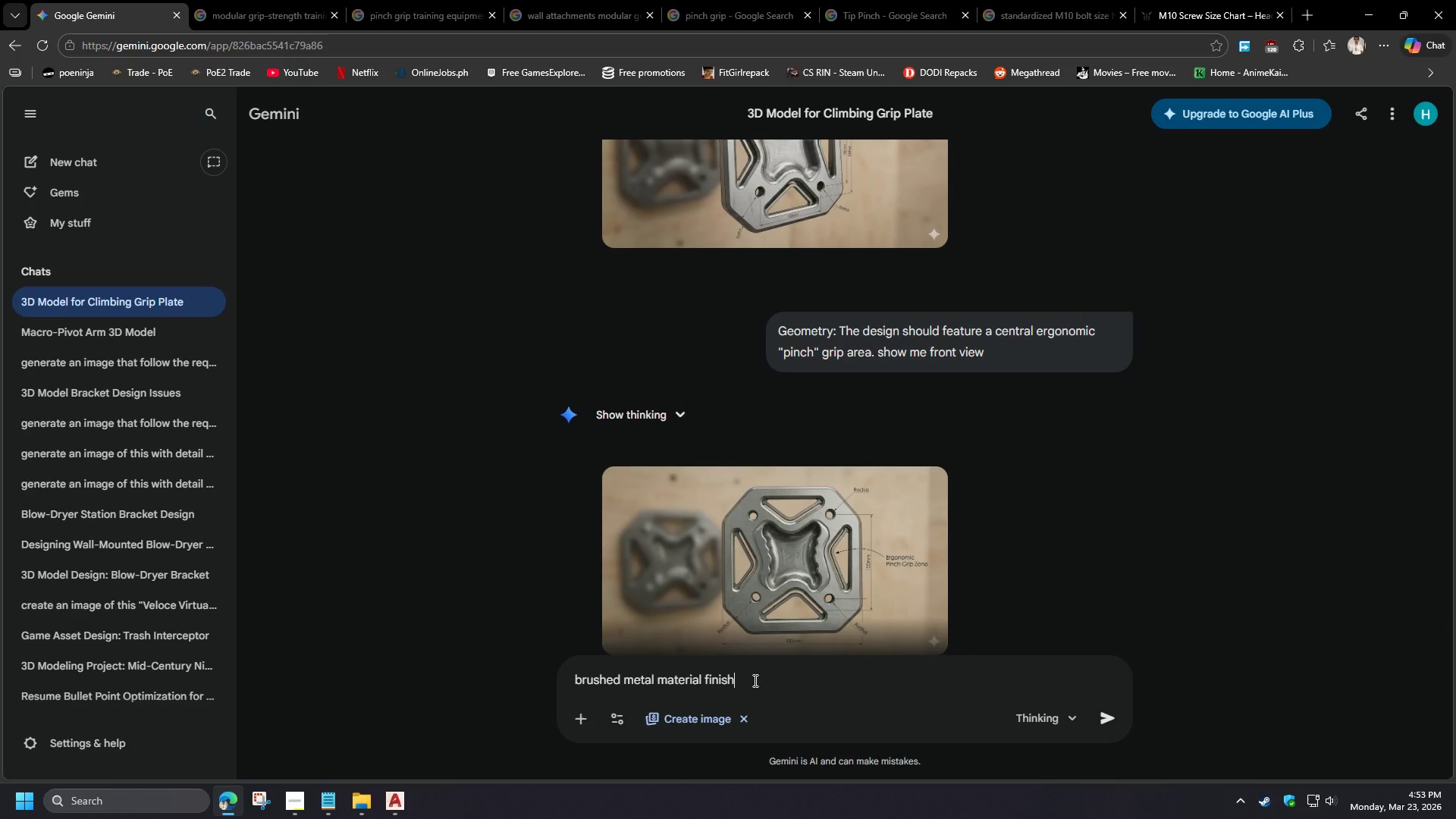 
key(NumpadEnter)
 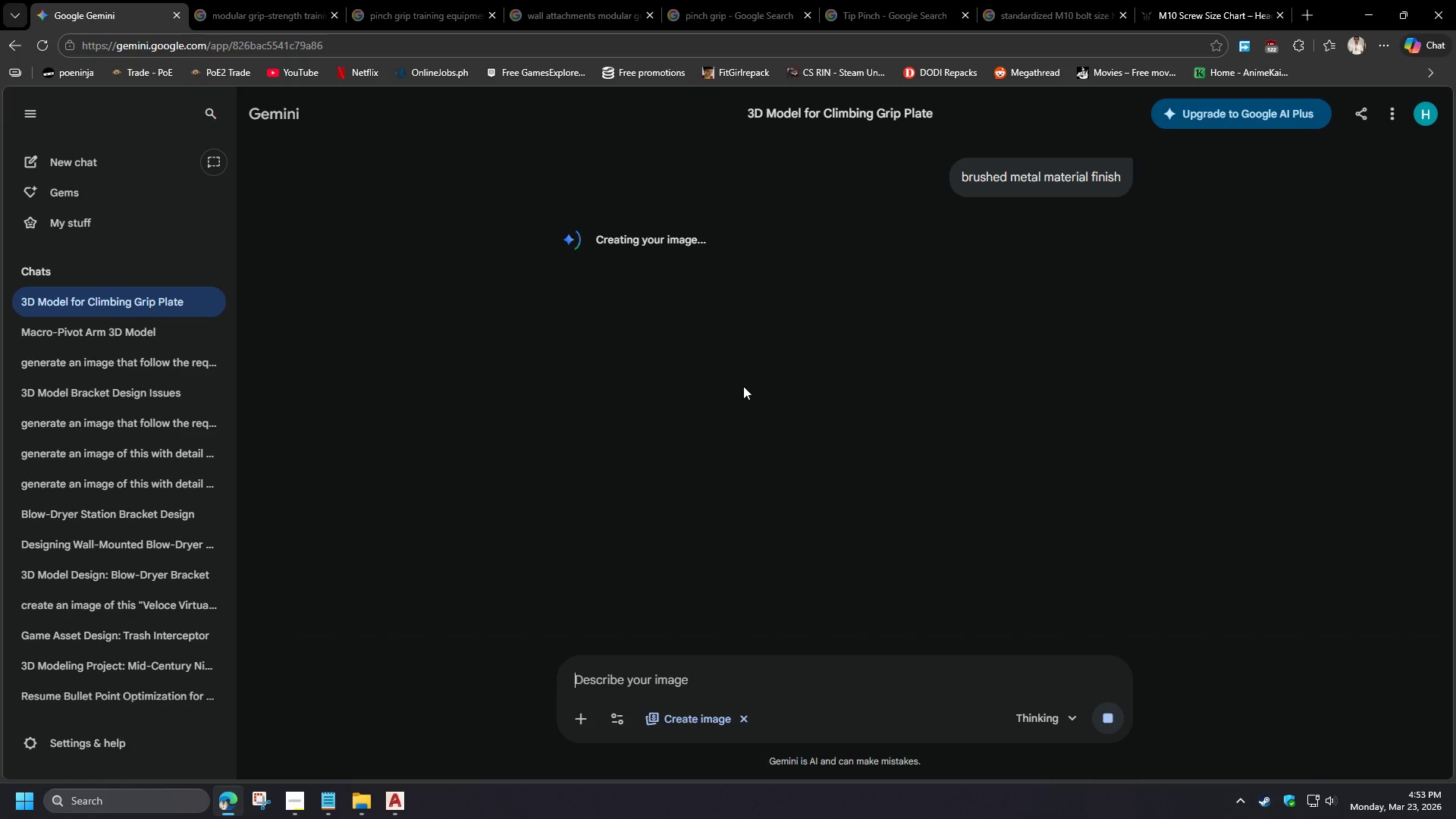 
wait(23.33)
 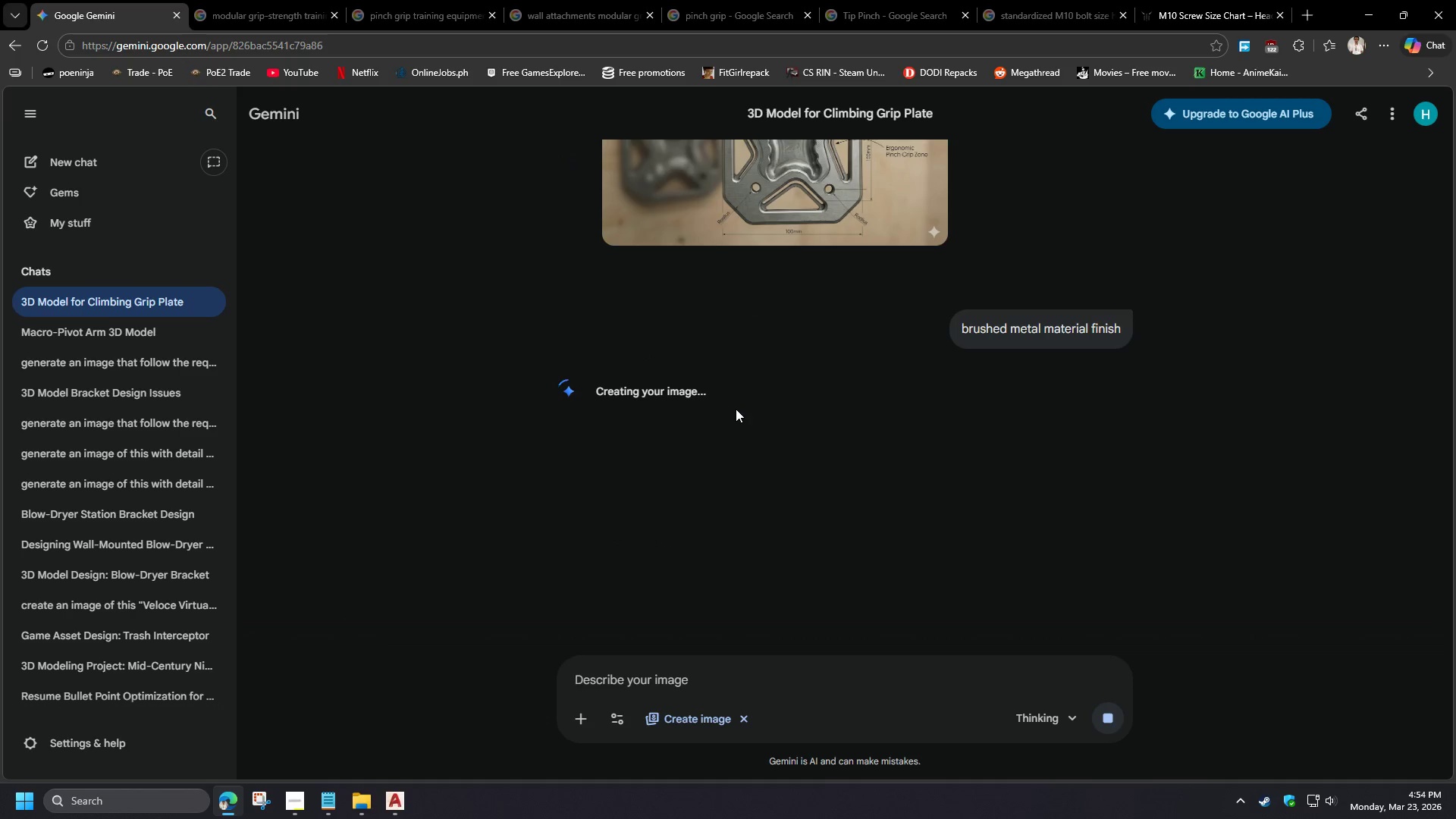 
left_click([293, 802])